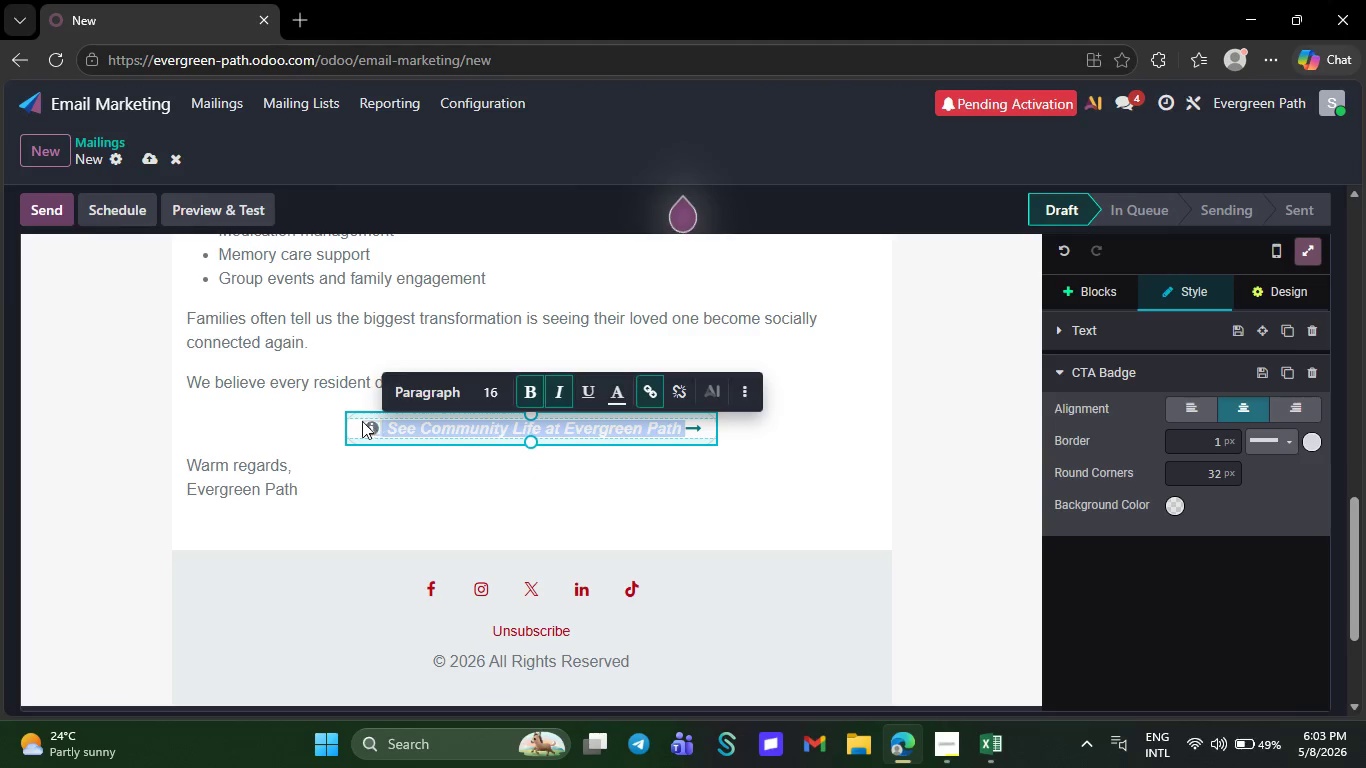 
wait(5.5)
 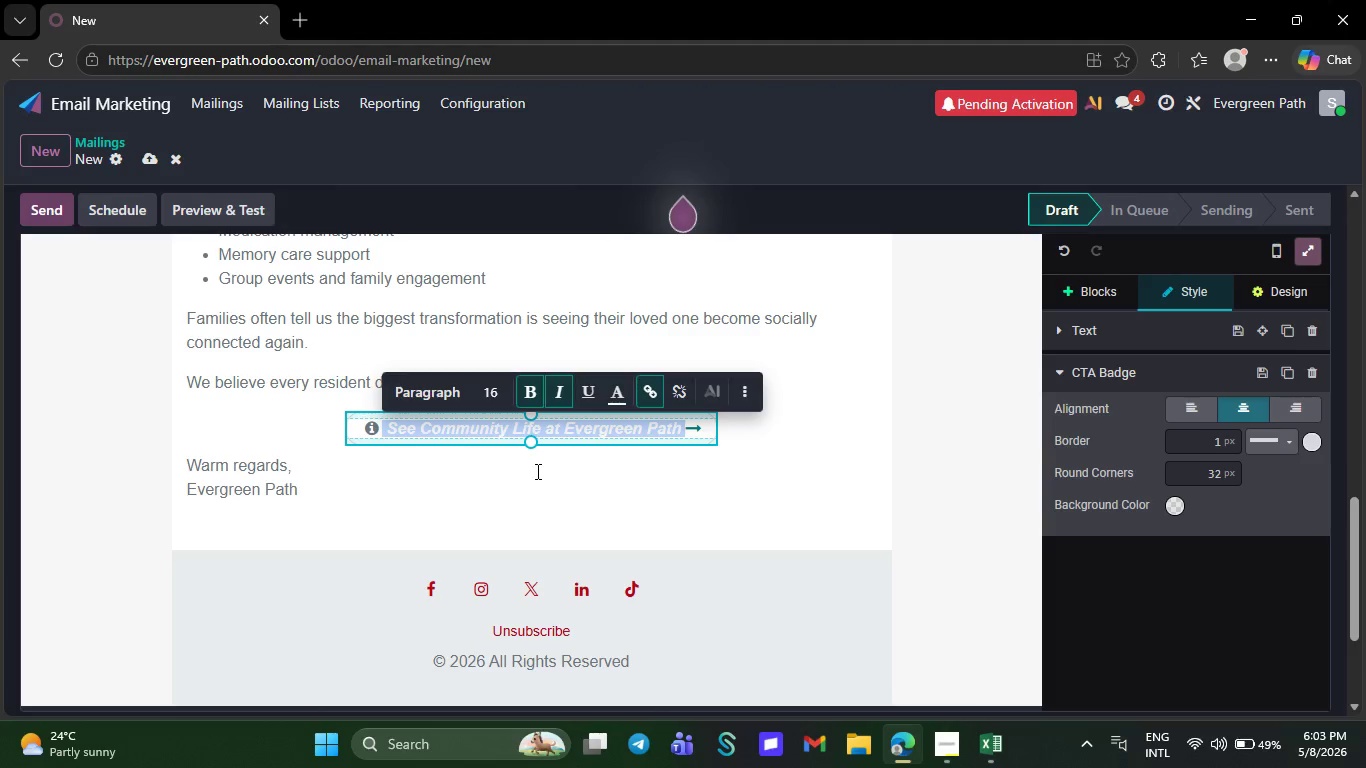 
left_click([354, 429])
 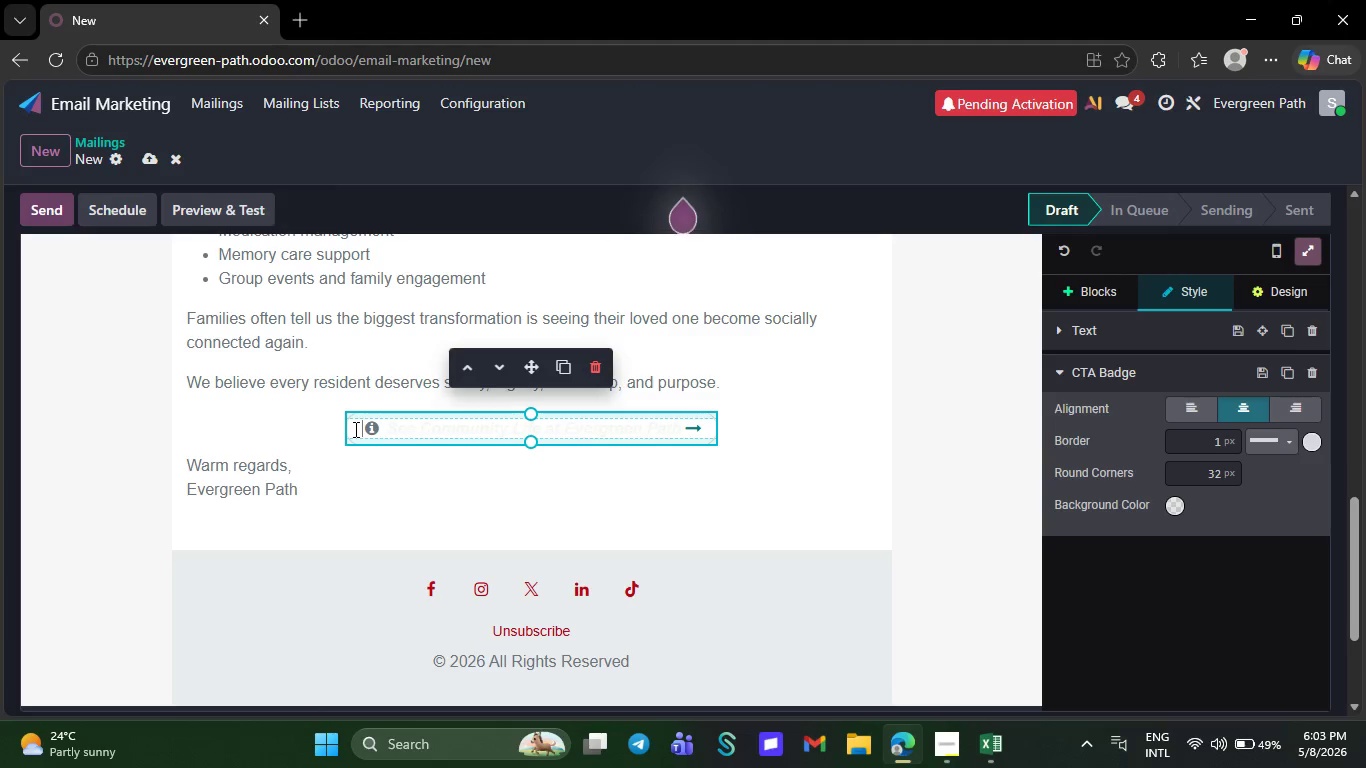 
left_click_drag(start_coordinate=[354, 429], to_coordinate=[741, 426])
 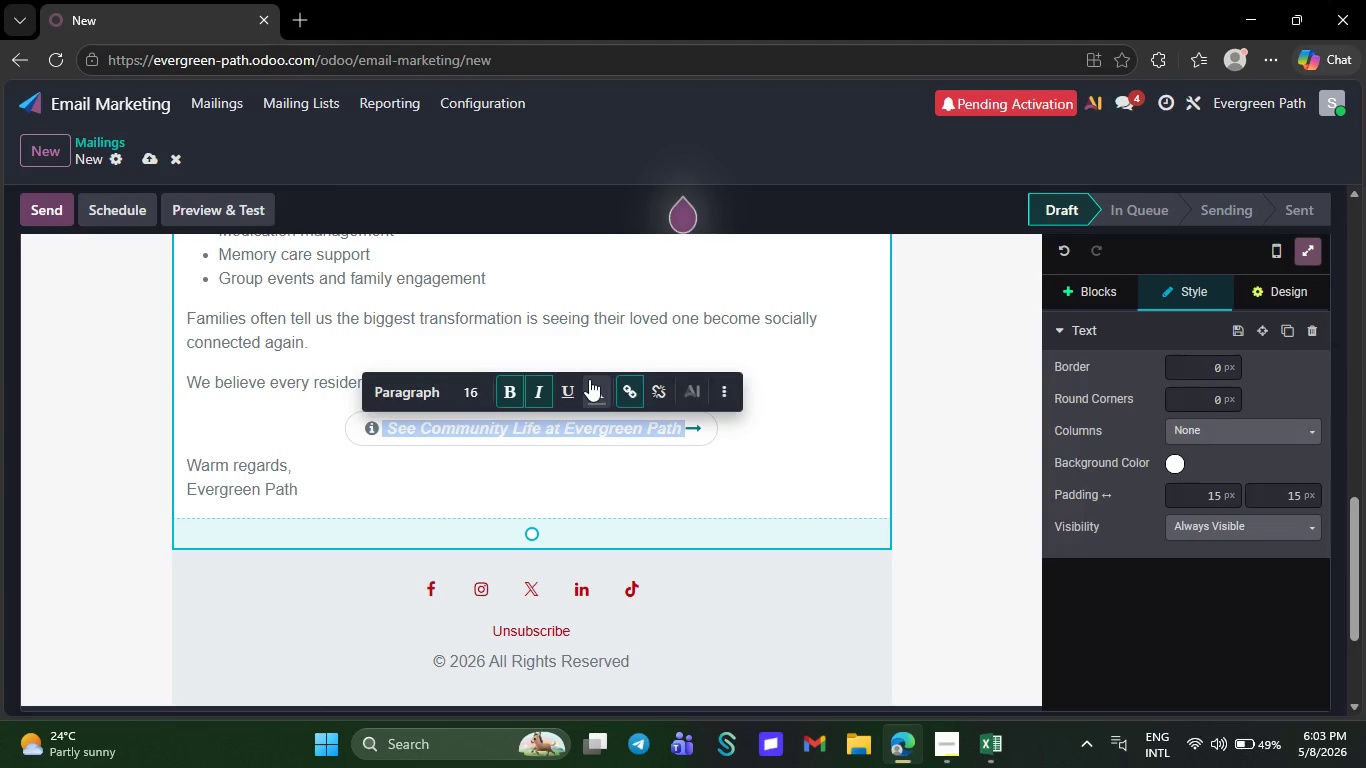 
left_click([589, 380])
 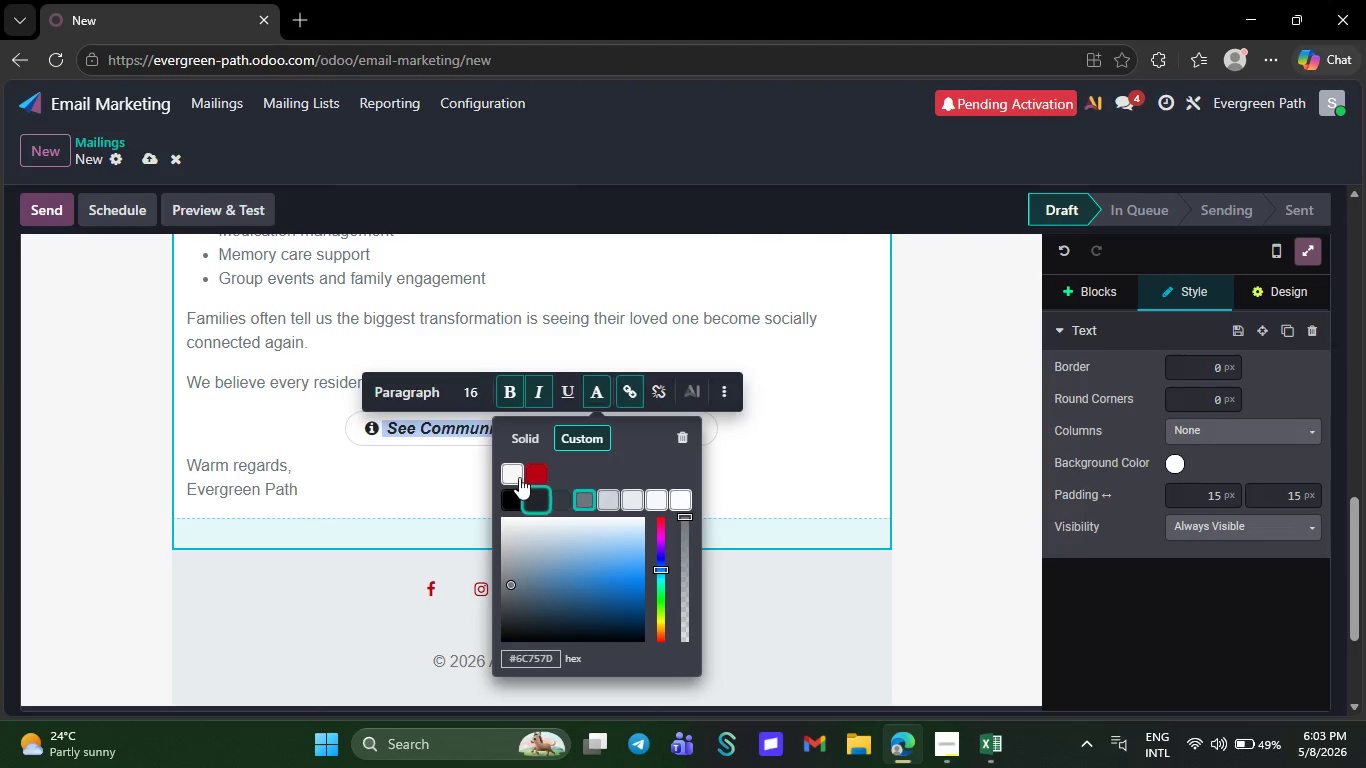 
left_click([519, 477])
 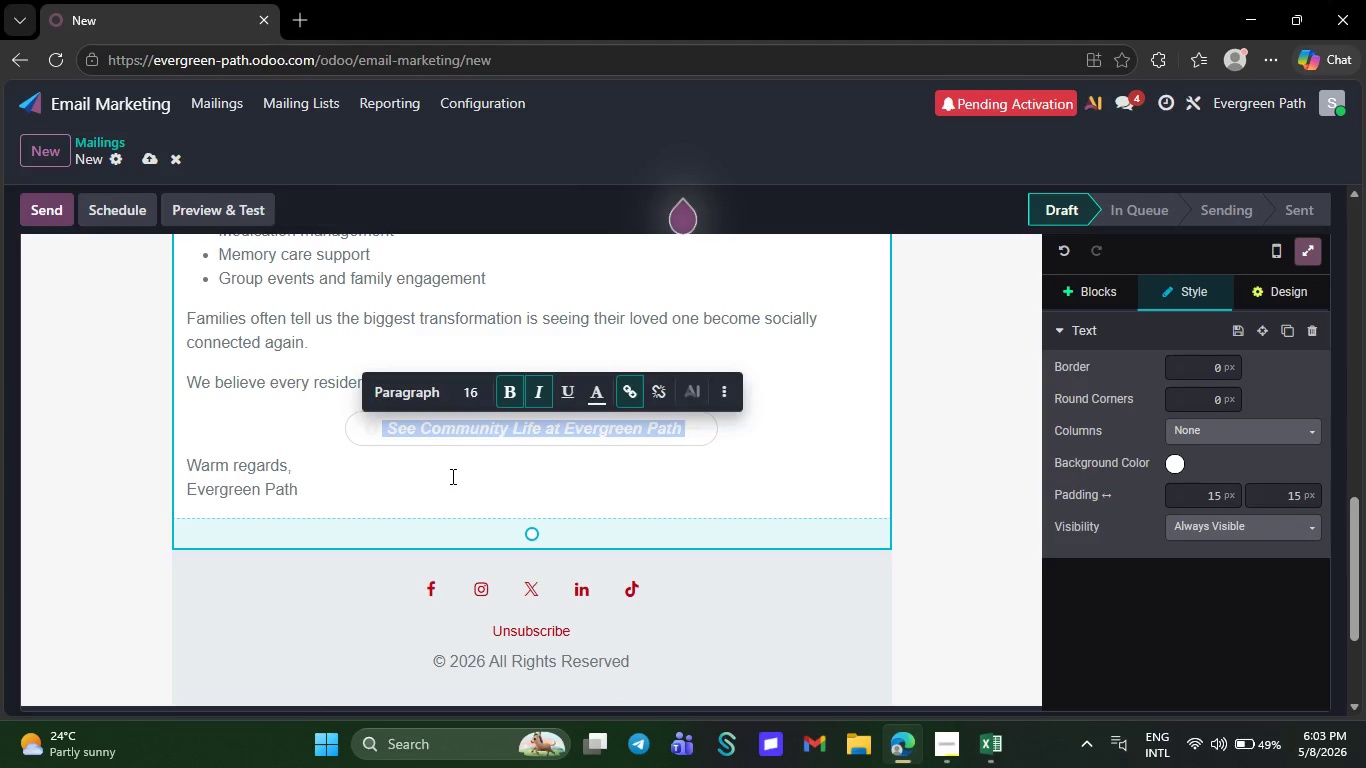 
left_click([451, 476])
 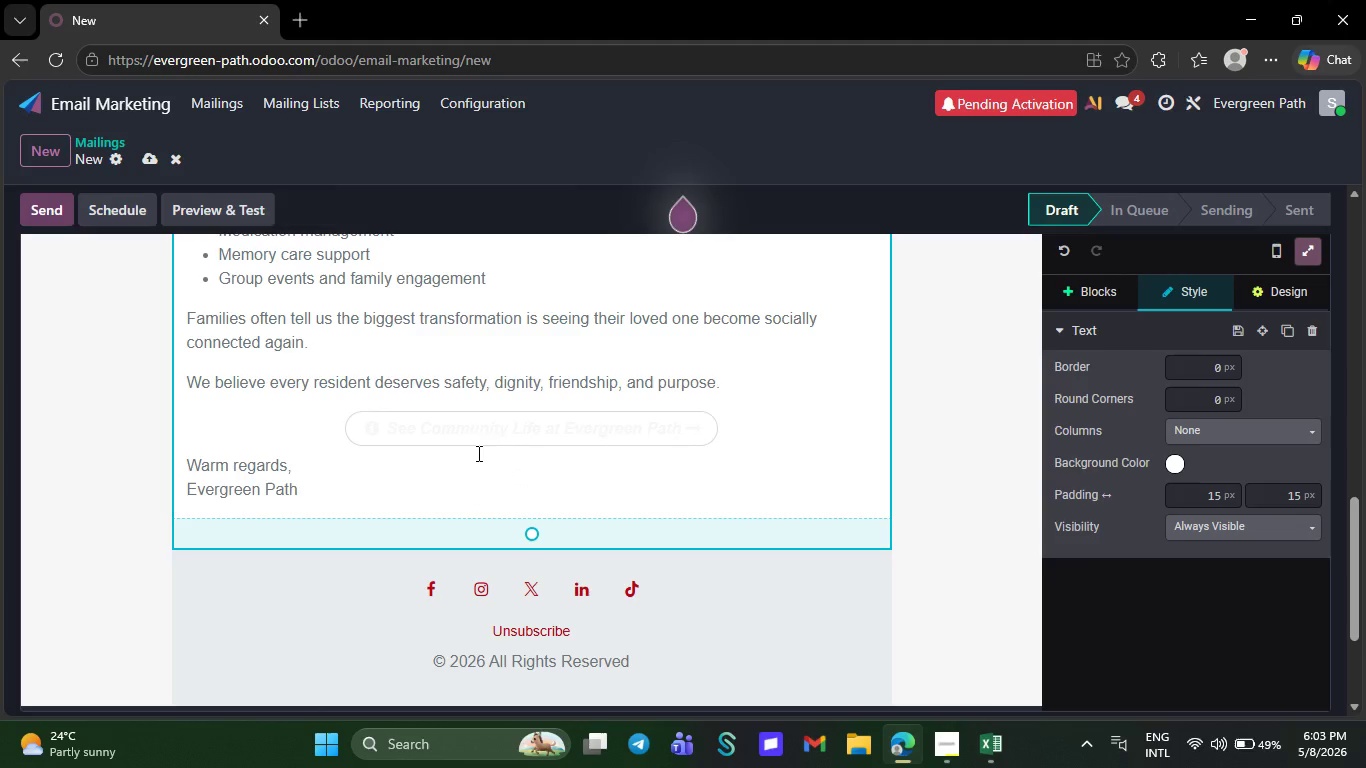 
left_click([500, 444])
 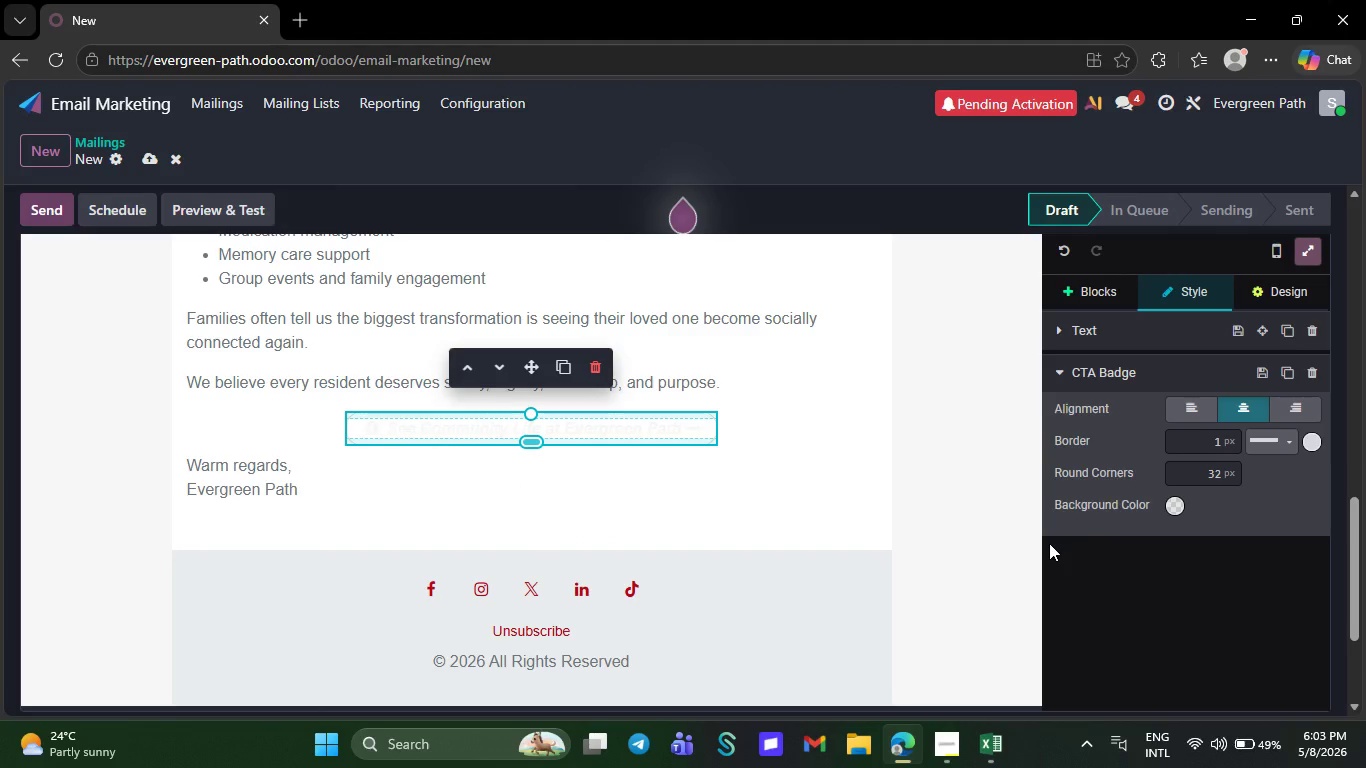 
wait(6.38)
 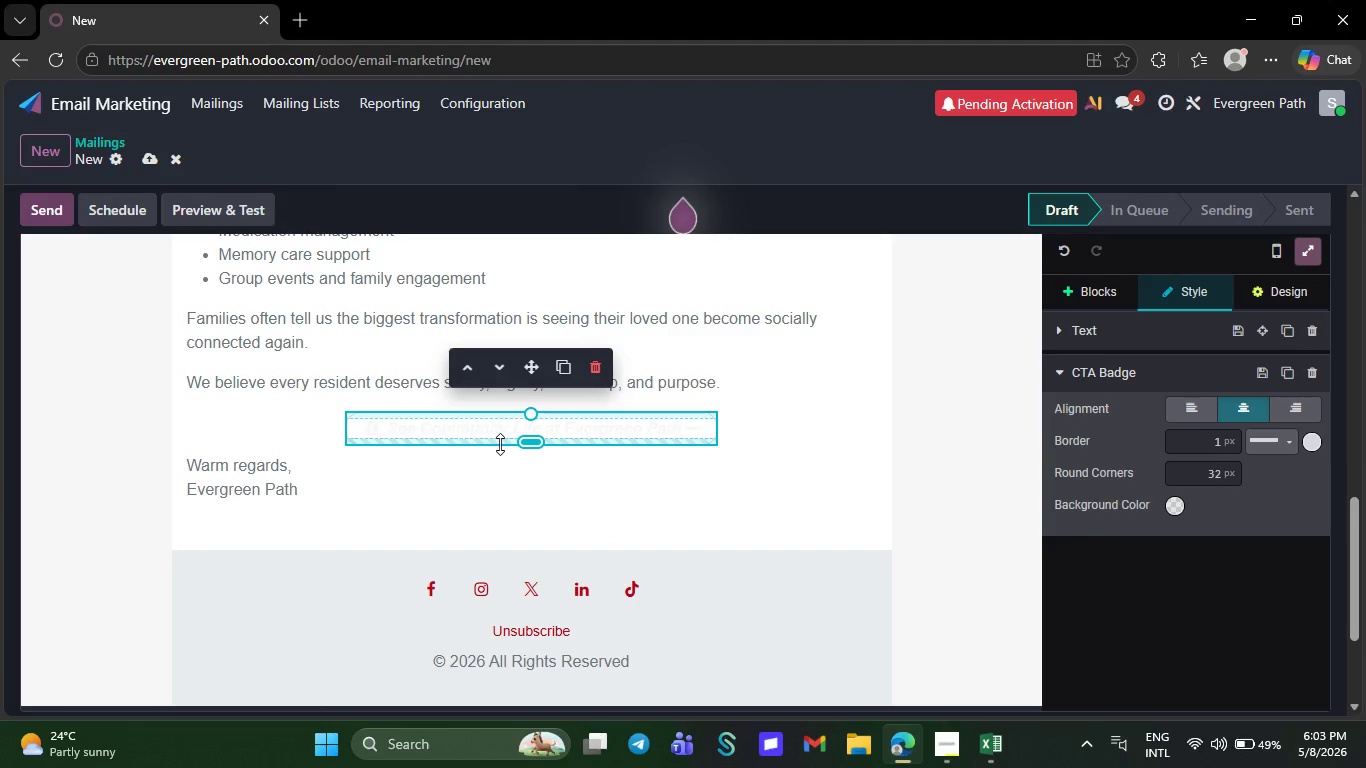 
left_click([1167, 502])
 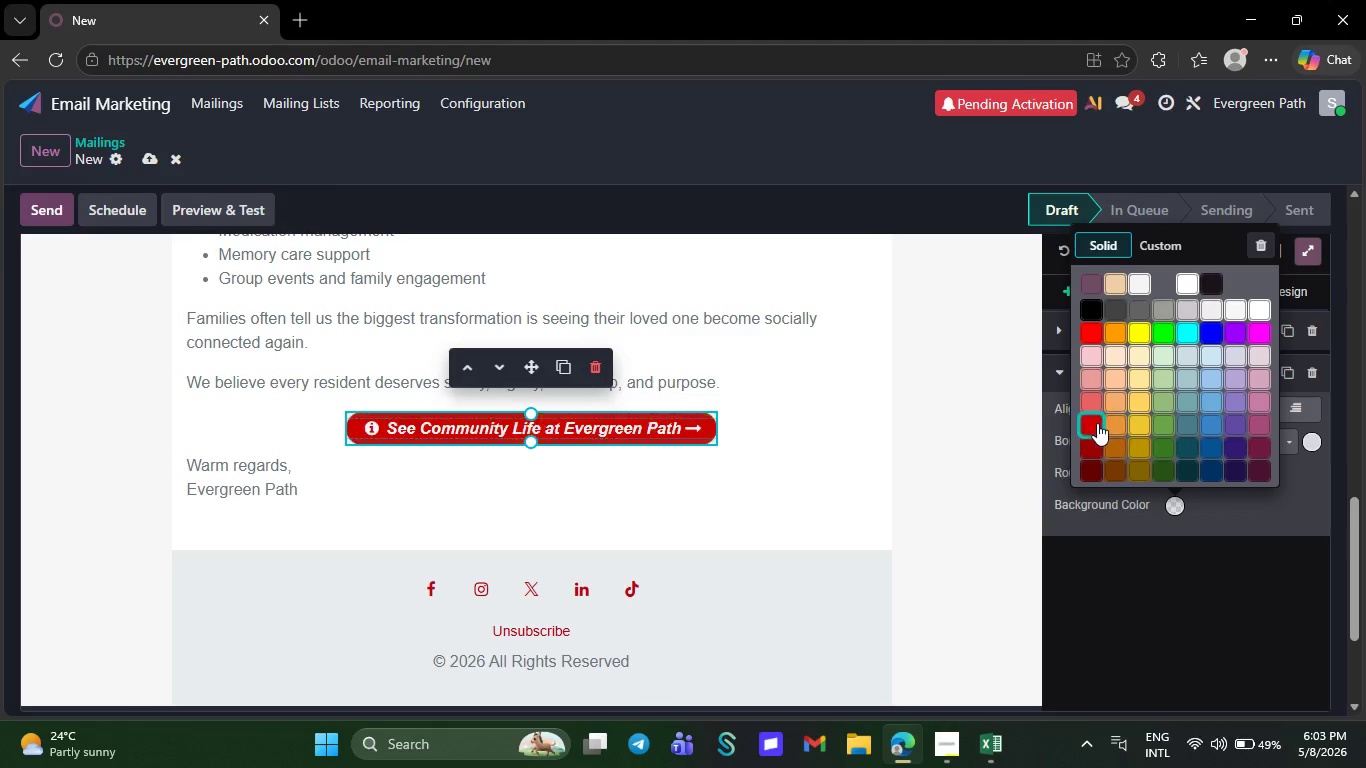 
left_click([1096, 423])
 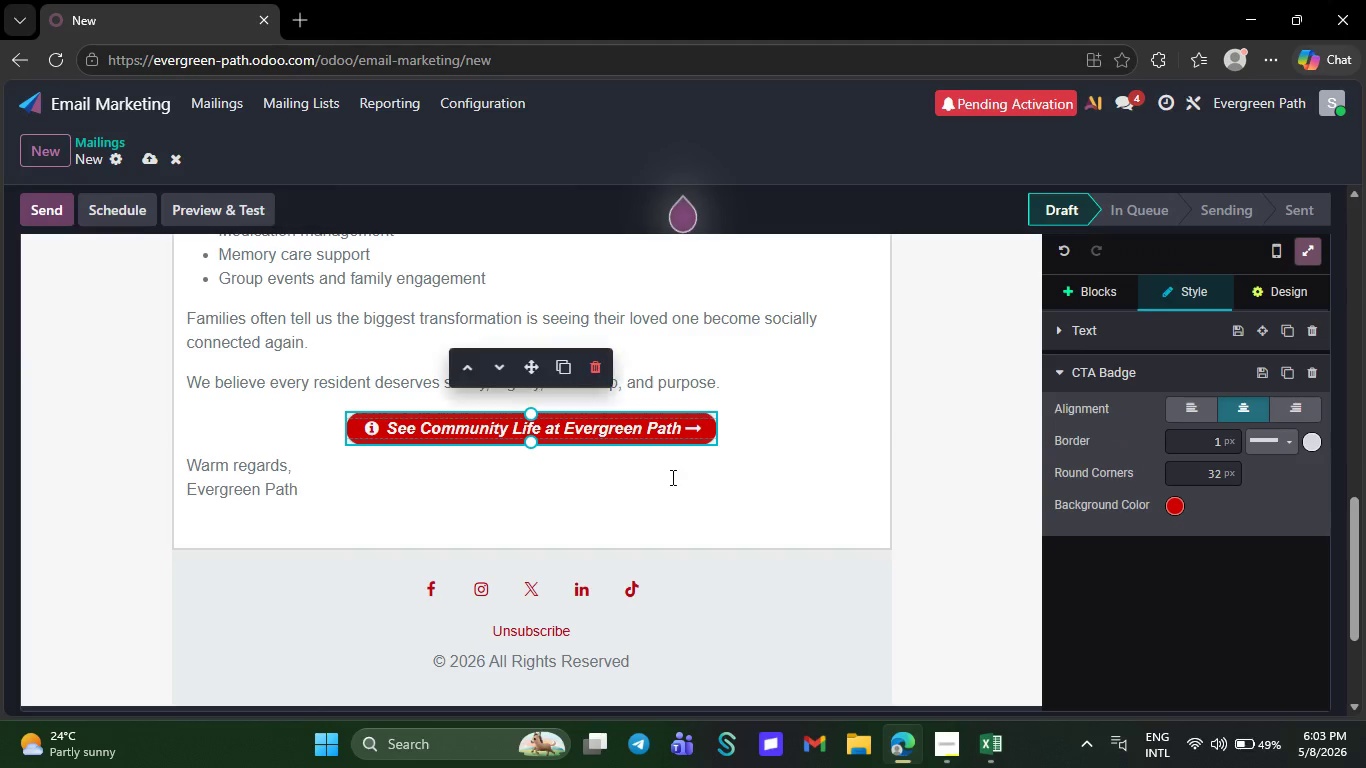 
left_click([670, 477])
 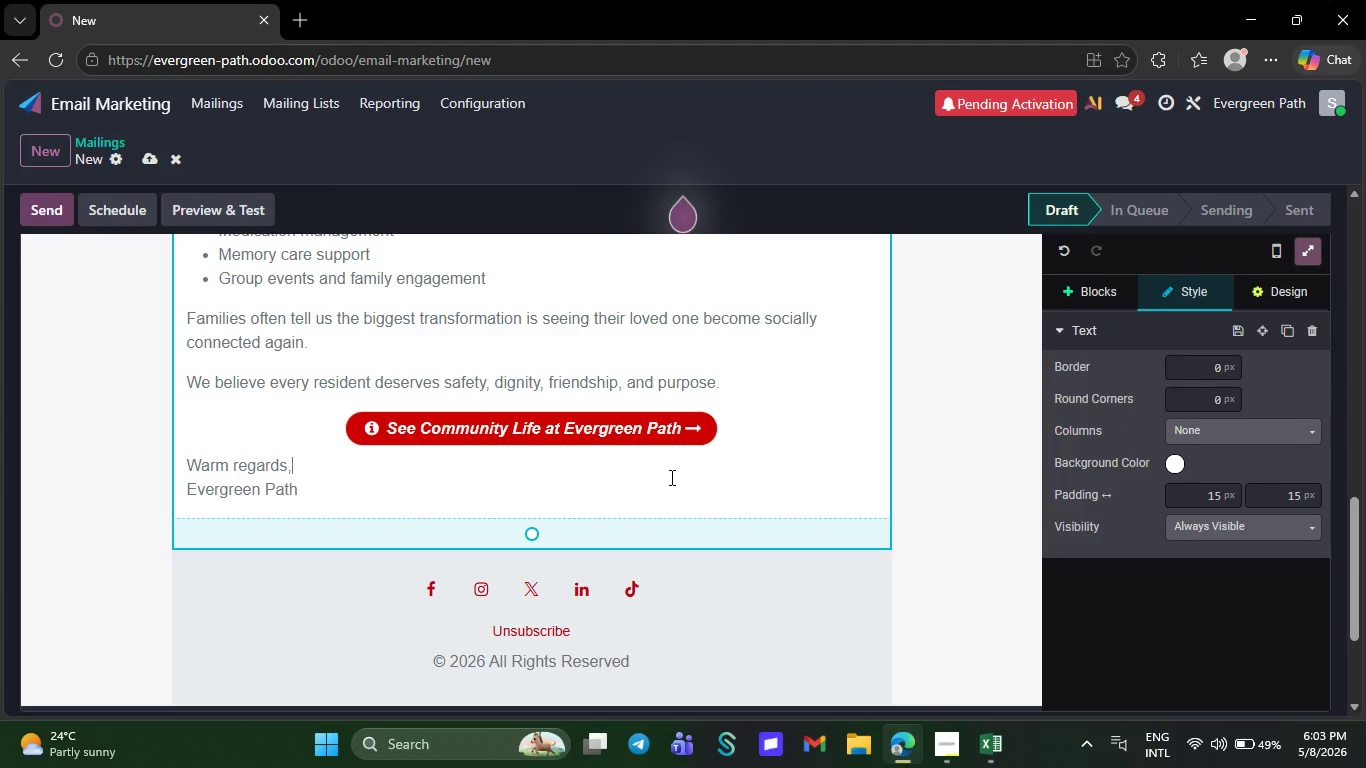 
left_click([692, 425])
 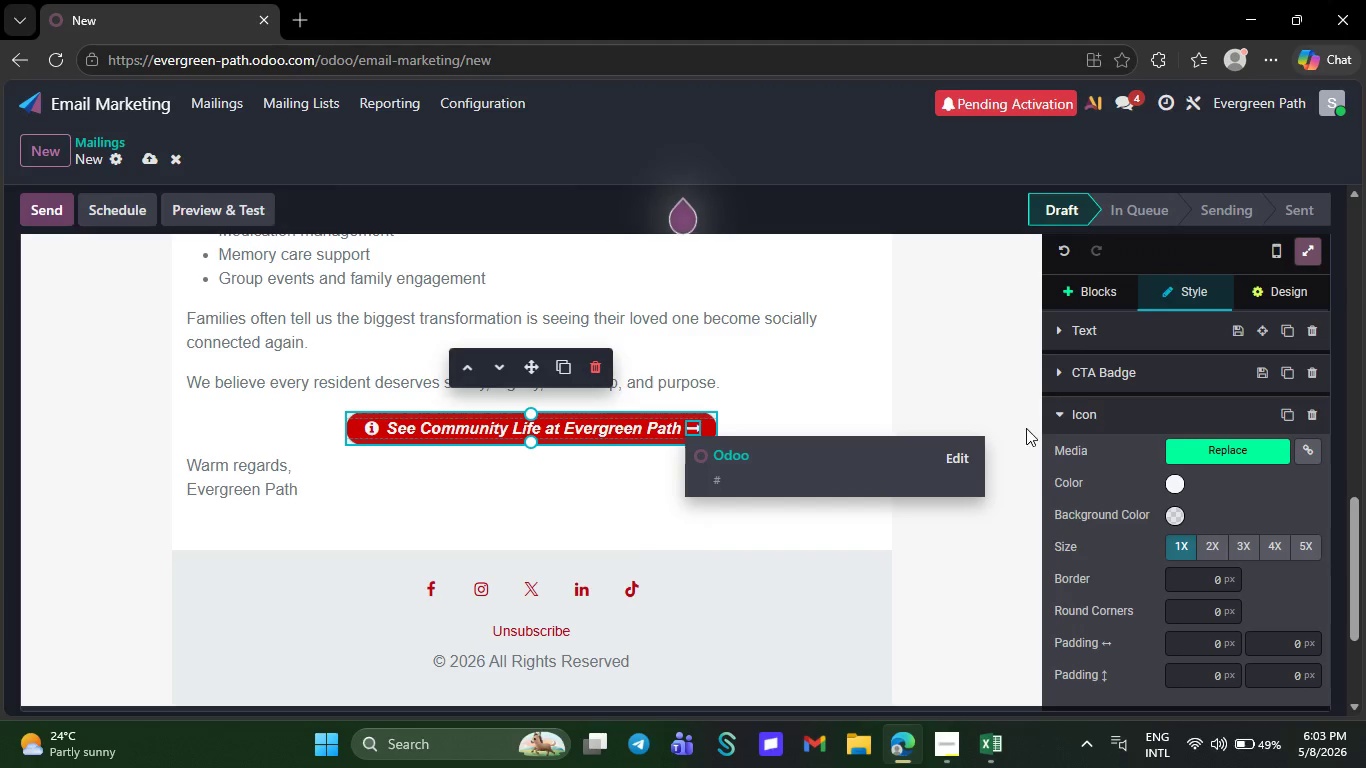 
wait(6.7)
 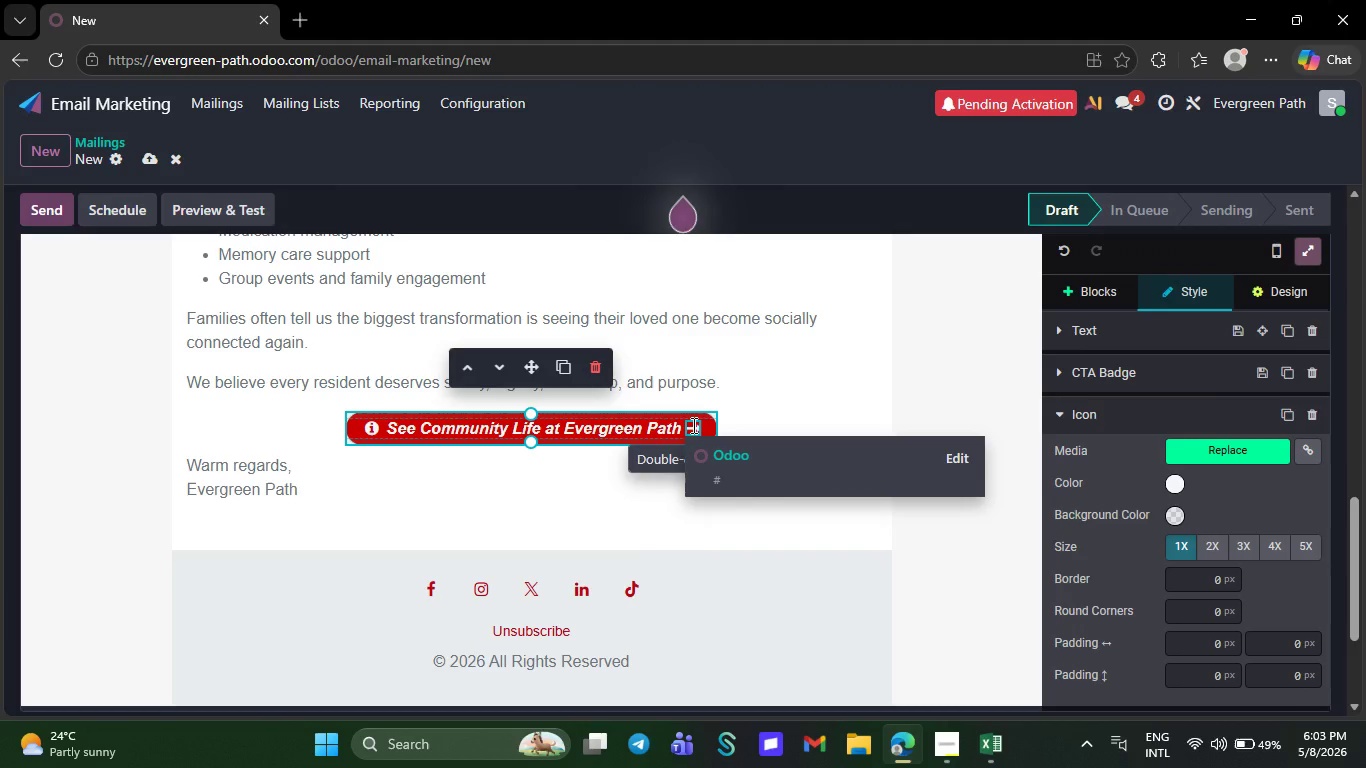 
left_click([949, 461])
 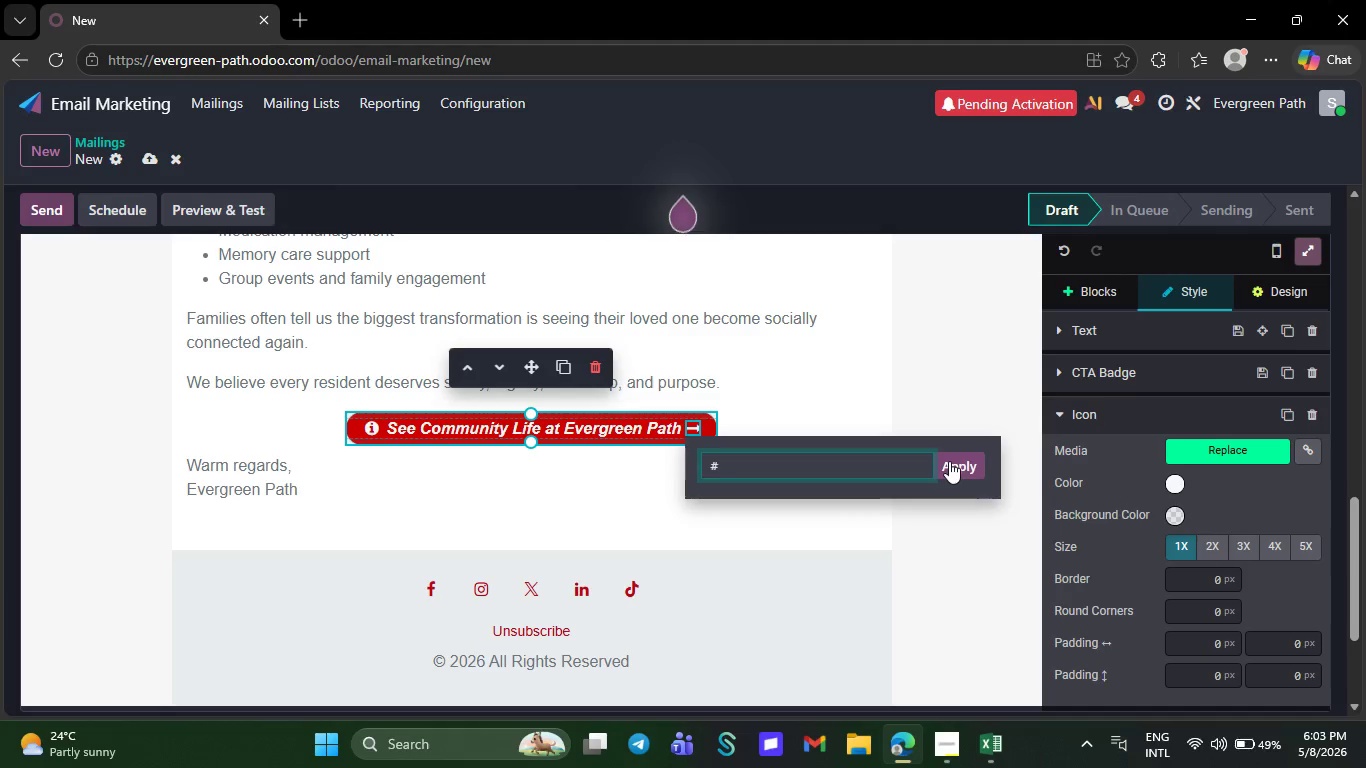 
key(Backspace)
type(htt)
 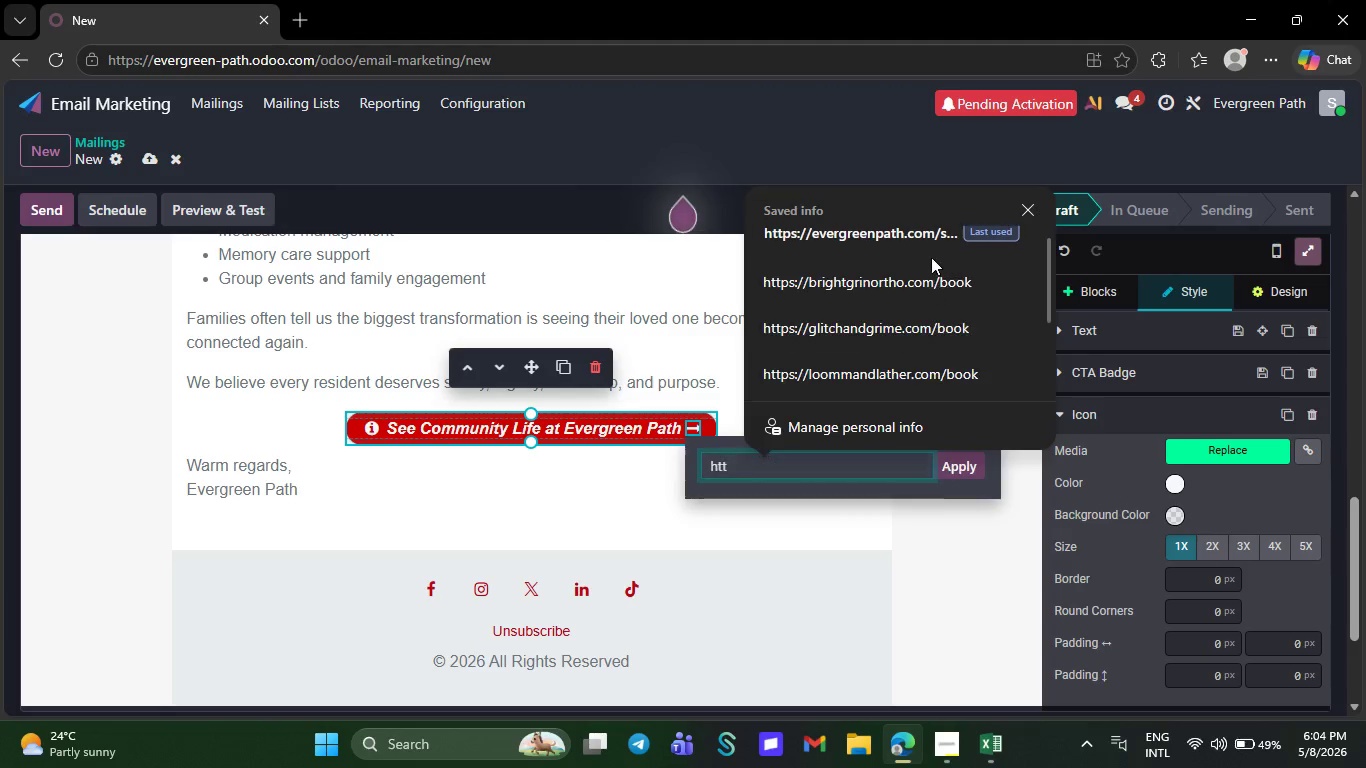 
left_click([931, 242])
 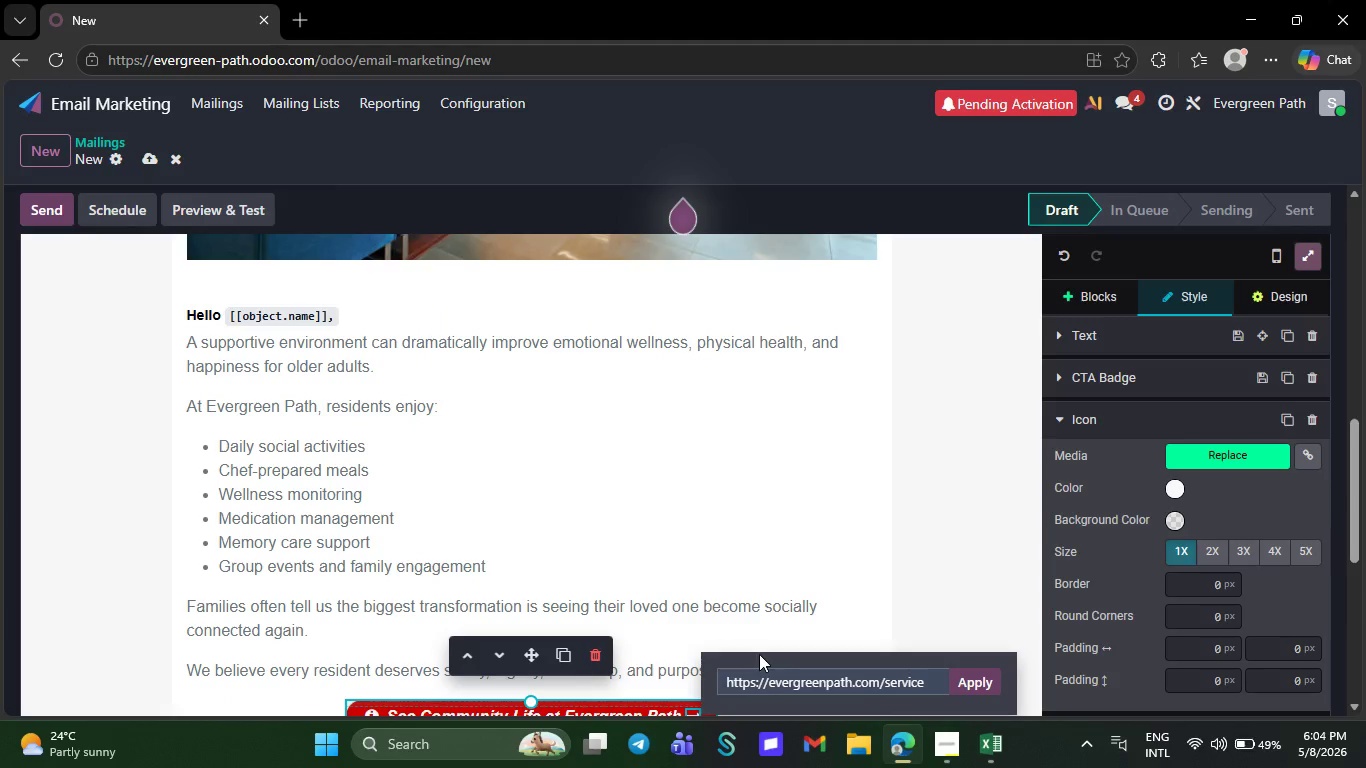 
wait(6.11)
 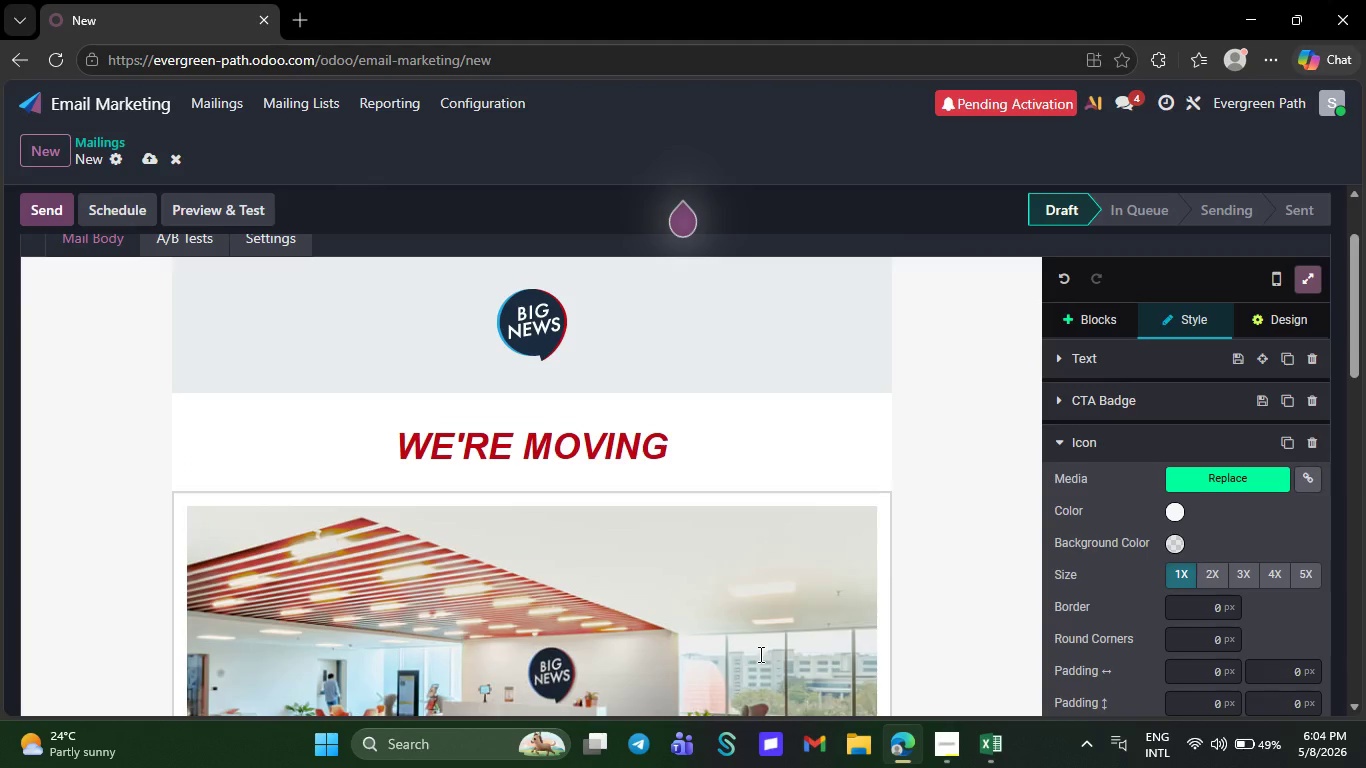 
left_click([930, 679])
 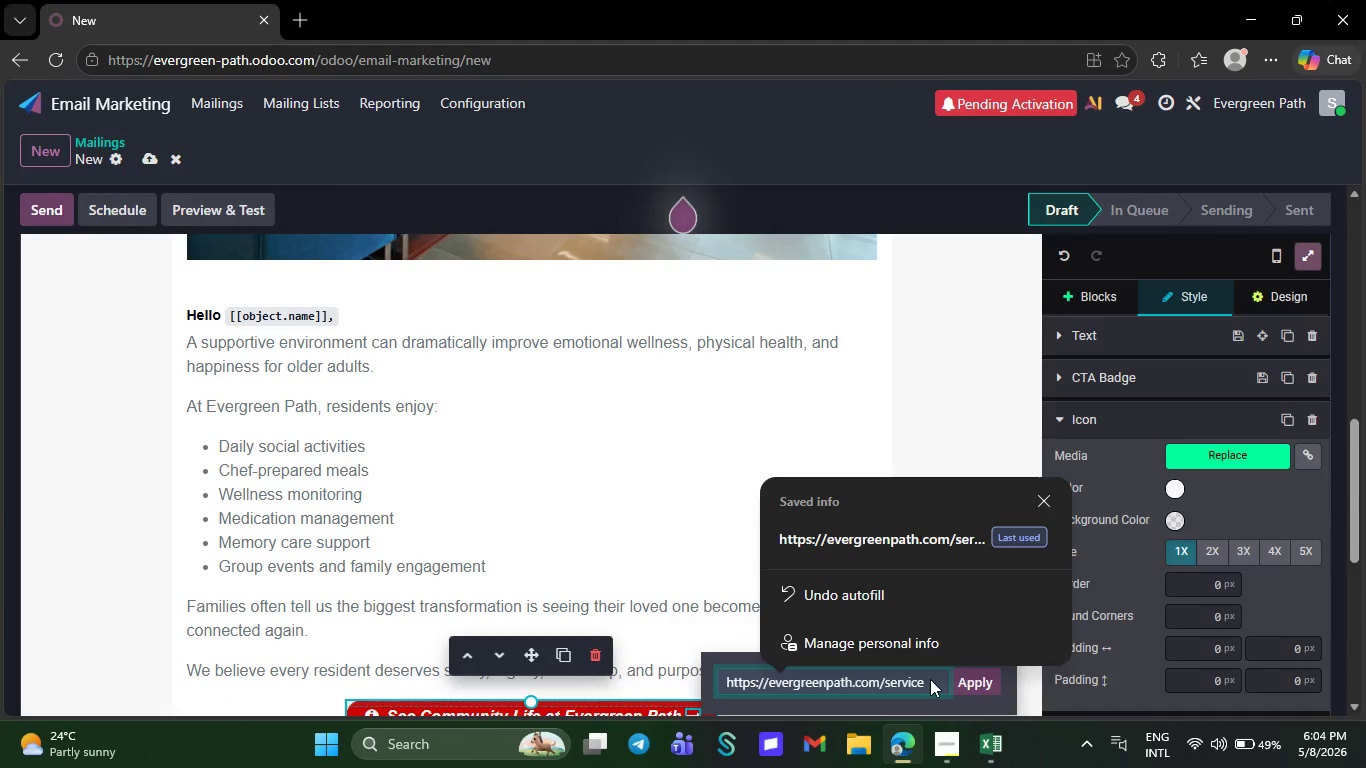 
key(Backspace)
key(Backspace)
key(Backspace)
key(Backspace)
key(Backspace)
key(Backspace)
key(Backspace)
type(community)
 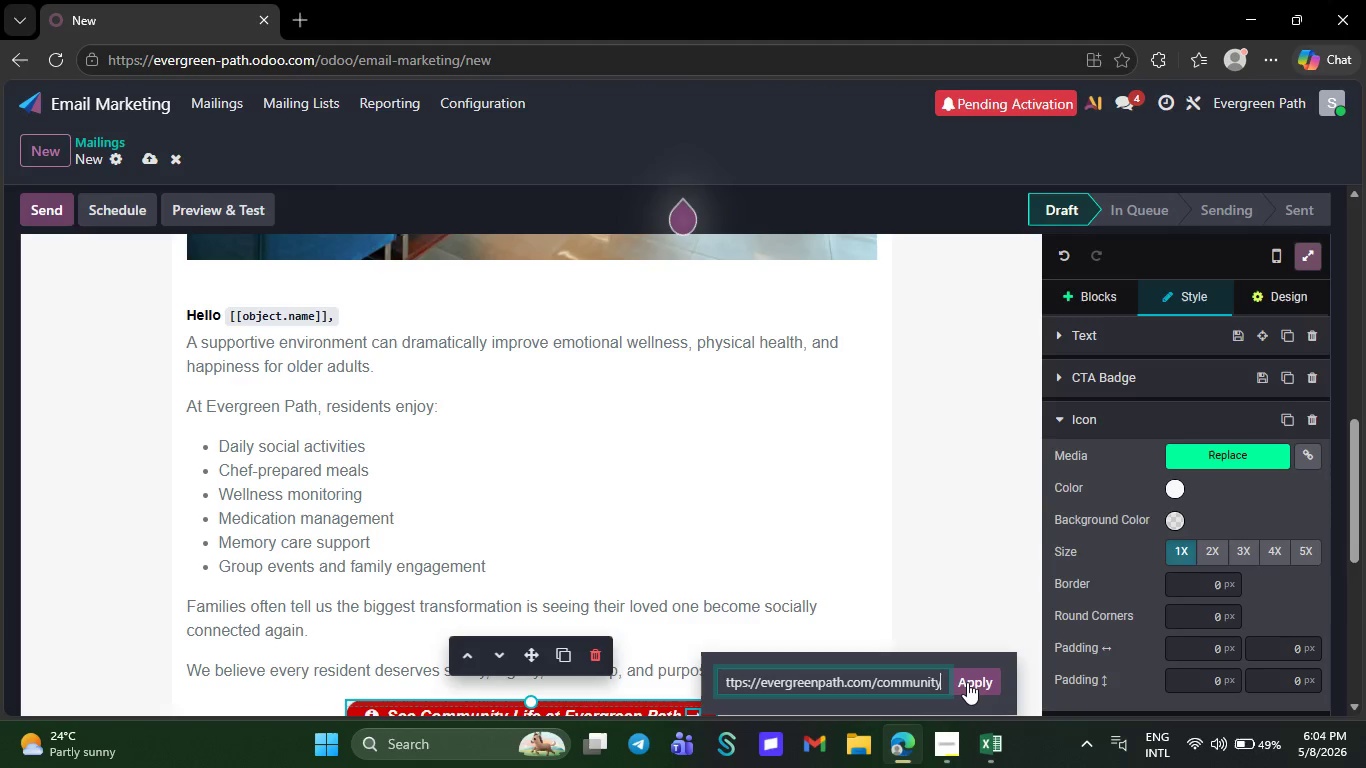 
left_click([967, 682])
 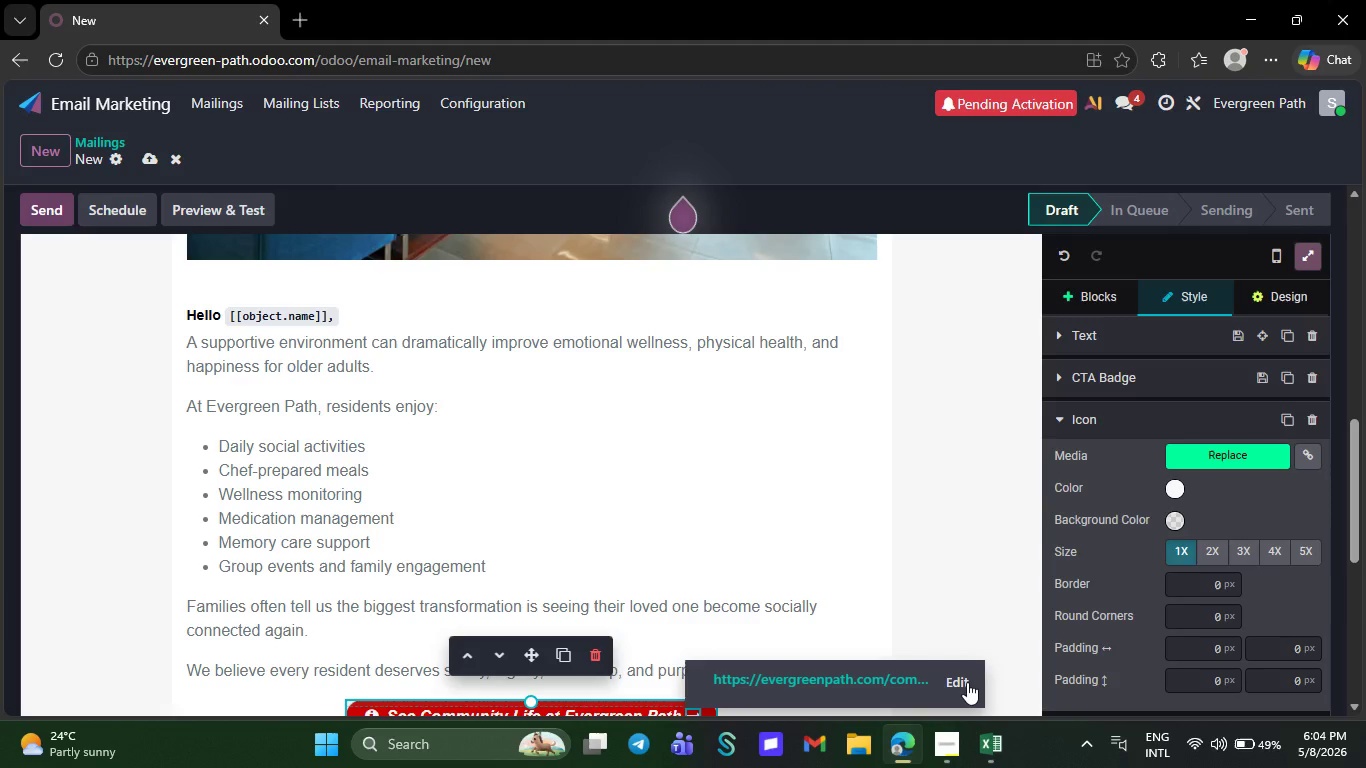 
left_click([975, 620])
 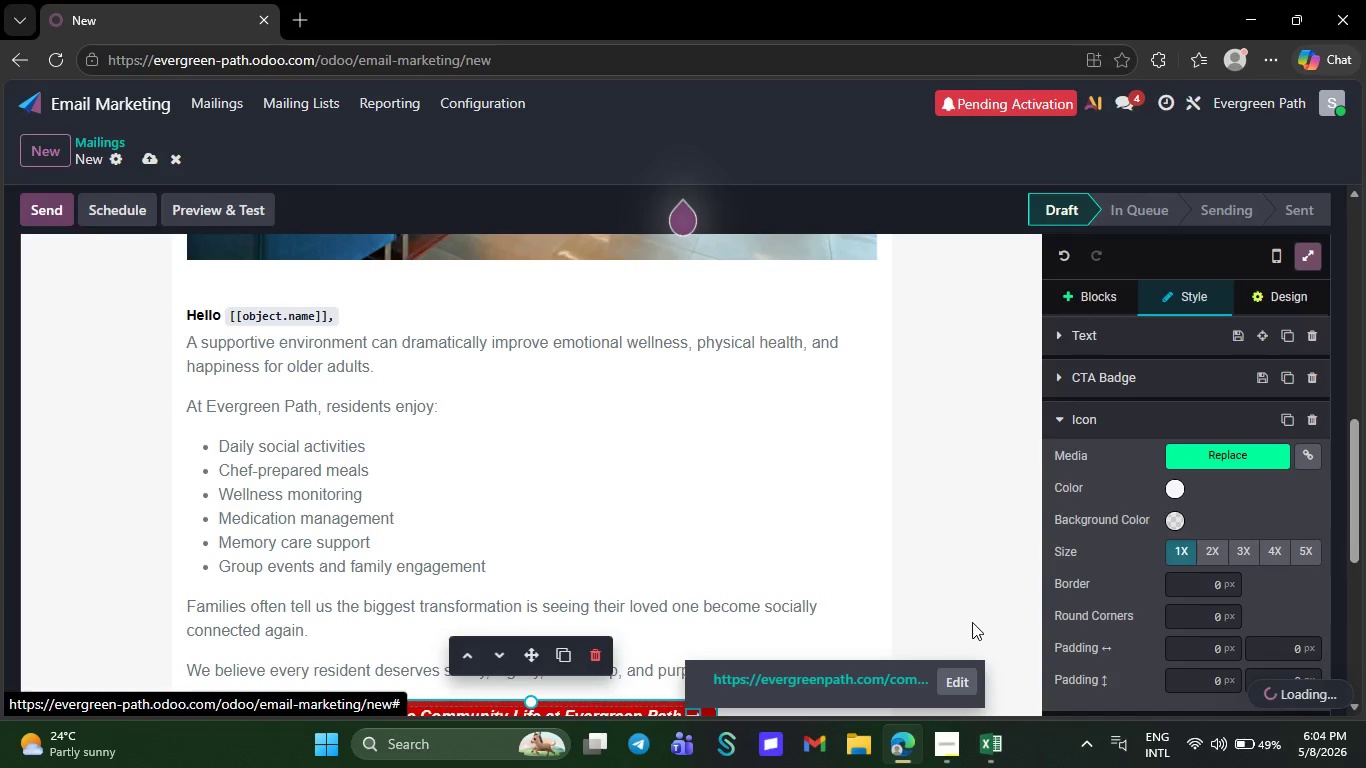 
mouse_move([975, 610])
 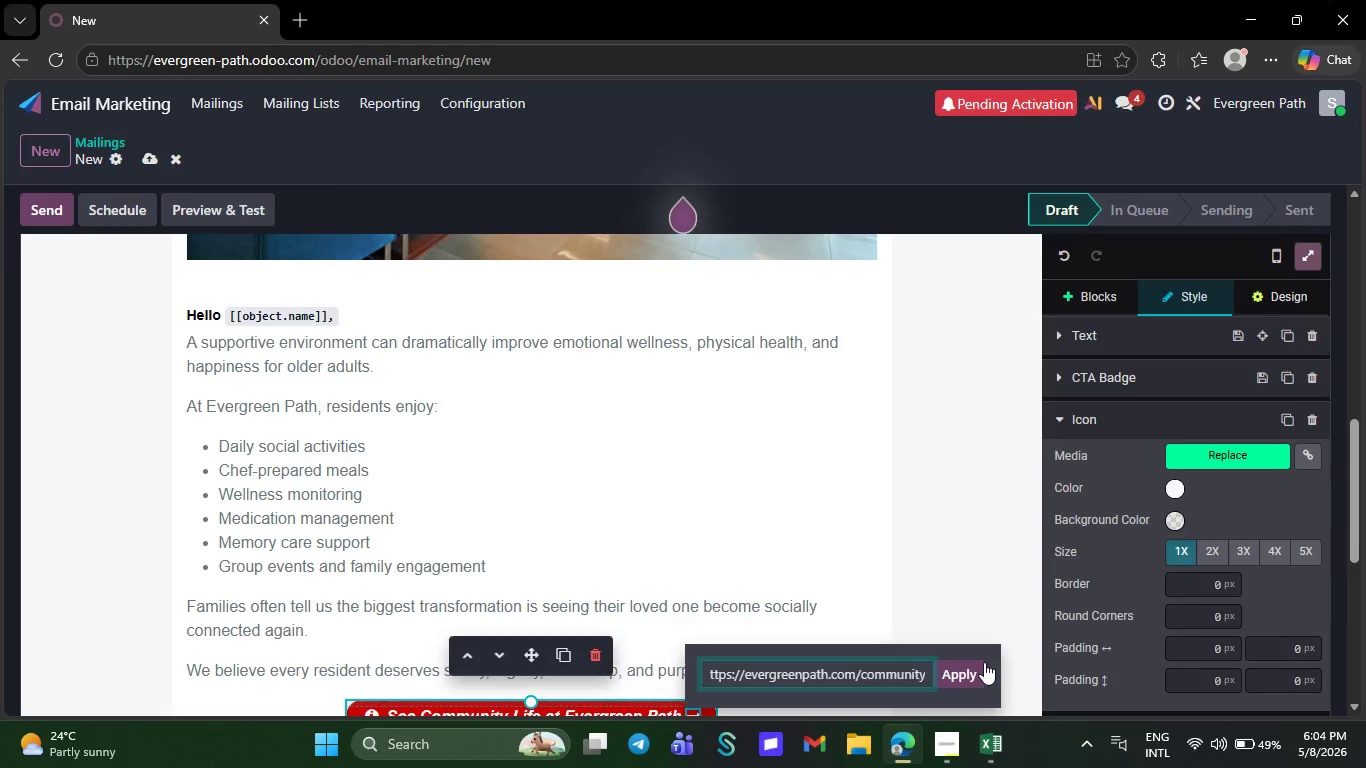 
left_click([978, 668])
 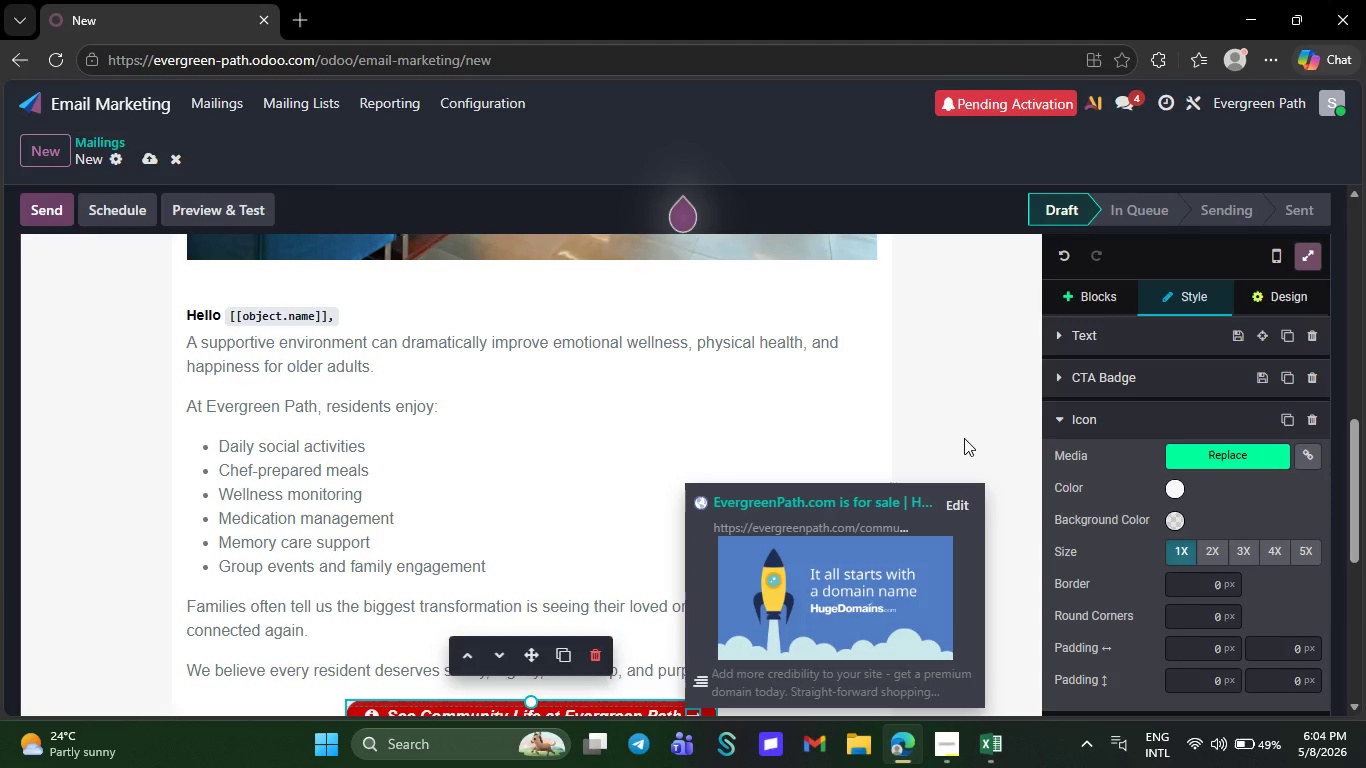 
left_click([964, 438])
 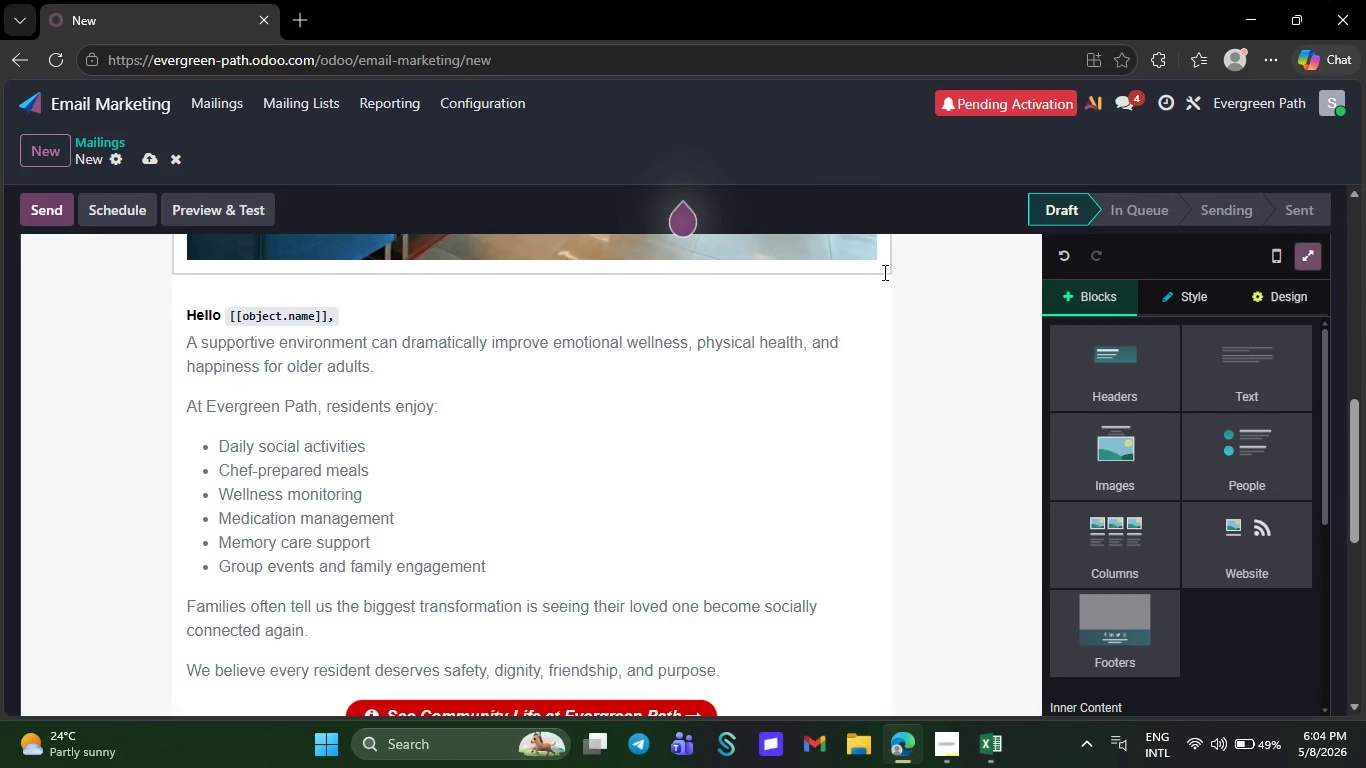 
wait(10.45)
 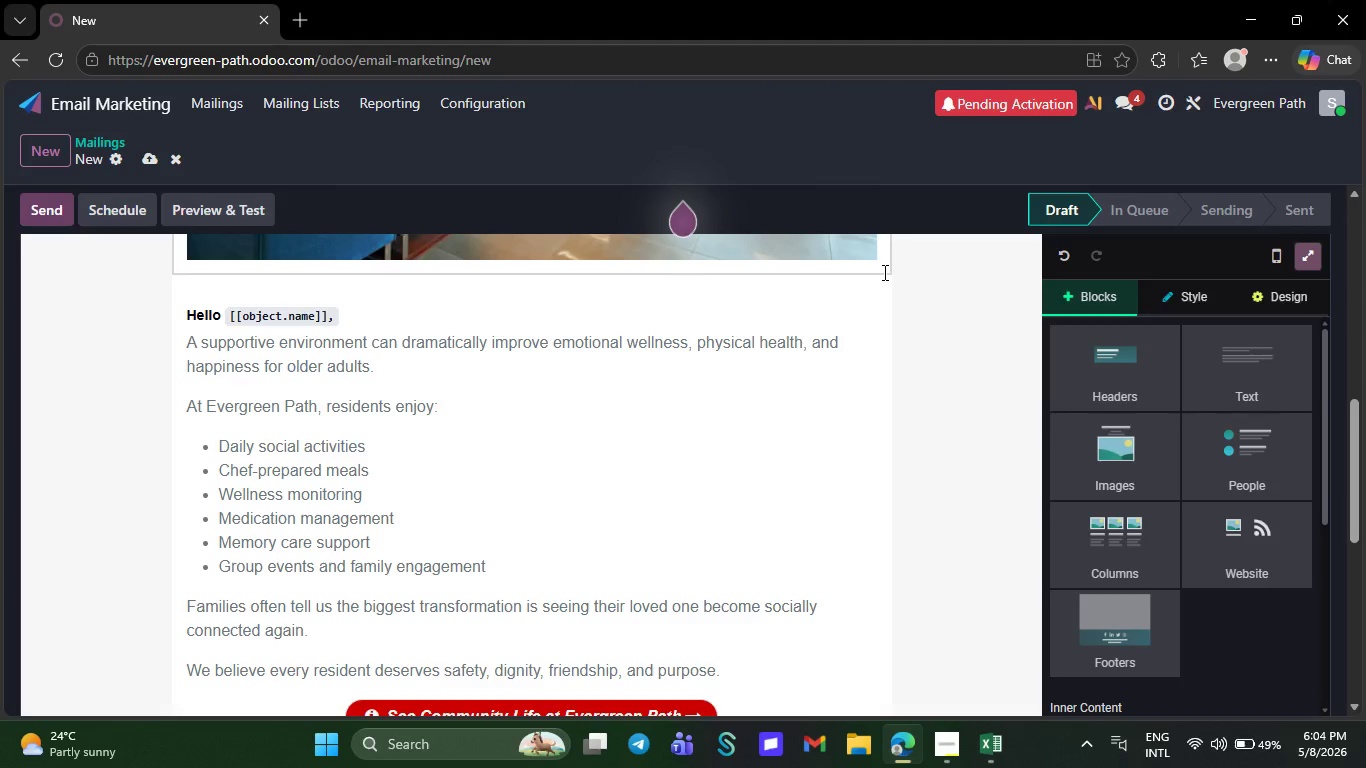 
double_click([590, 405])
 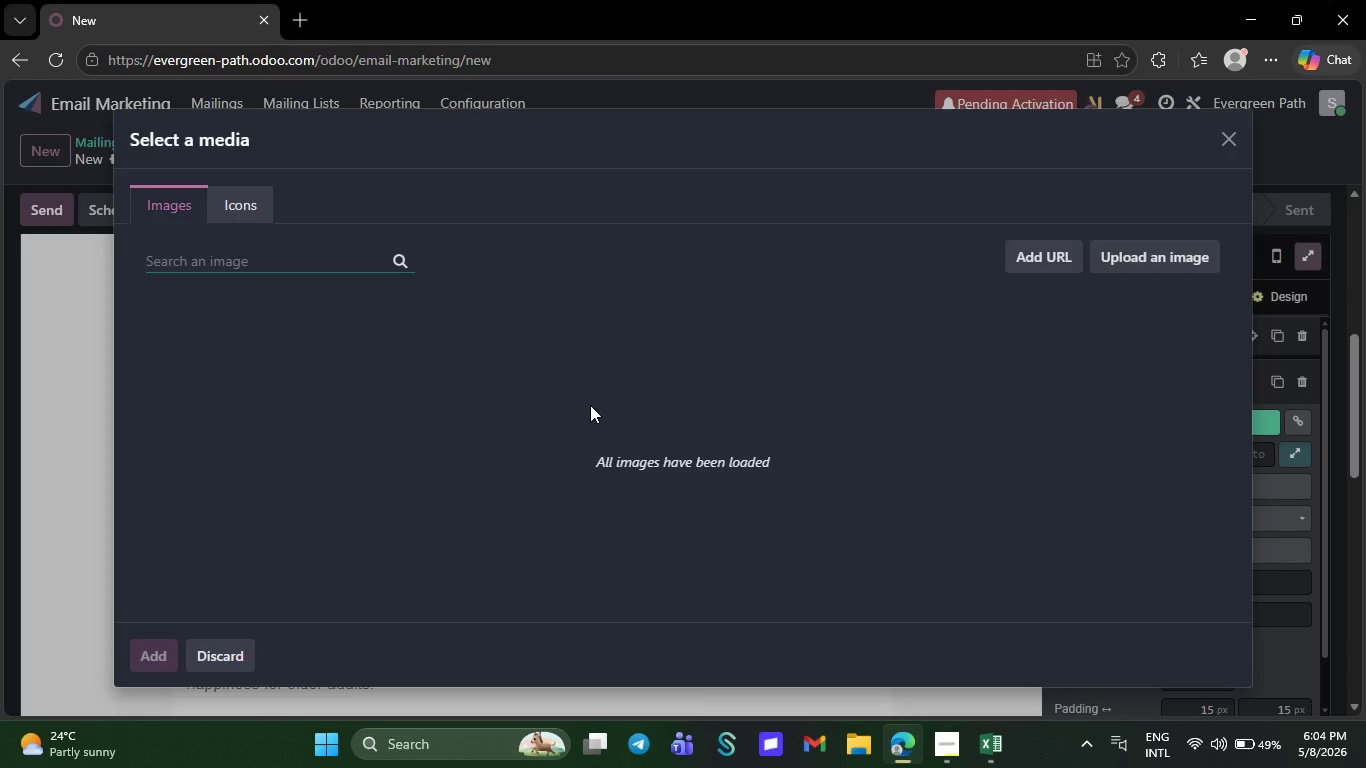 
wait(10.14)
 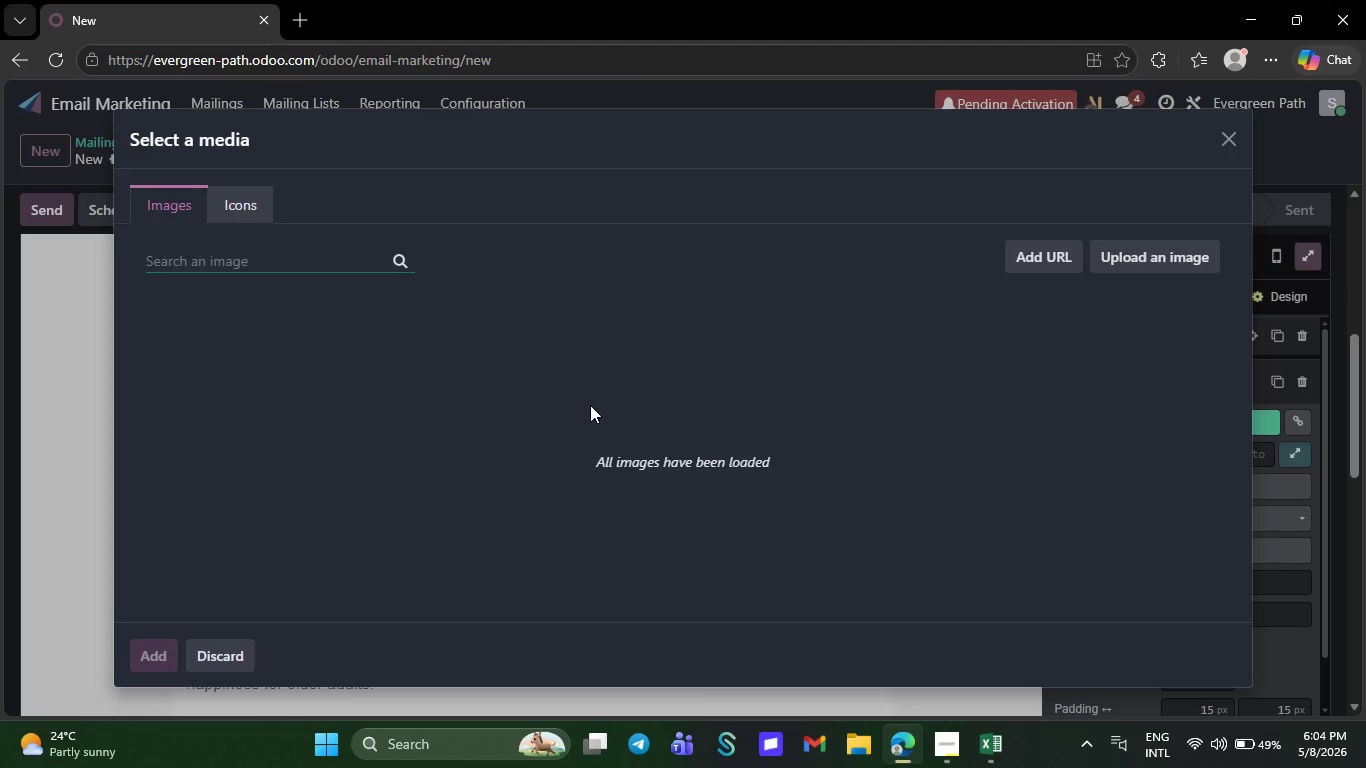 
type(ea)
key(Backspace)
type(lderl social gathering)
 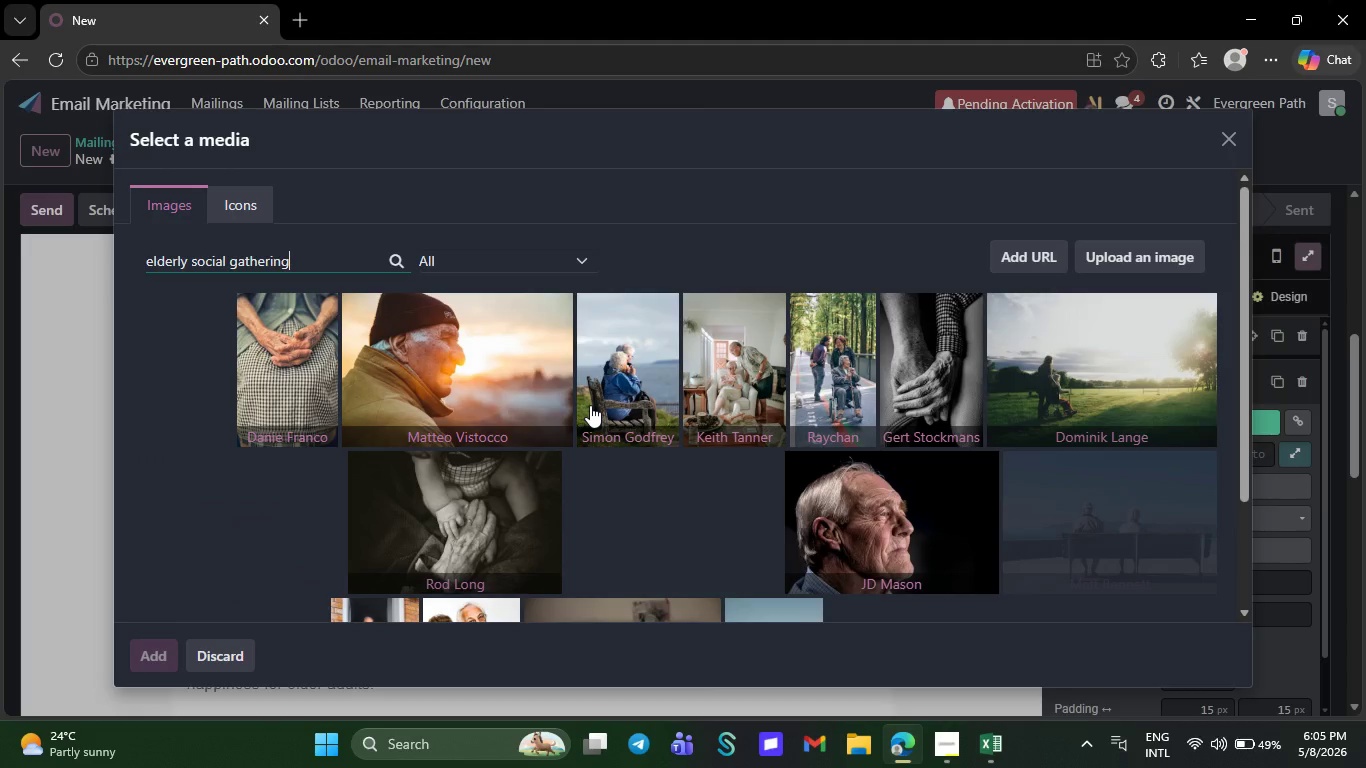 
hold_key(key=Y, duration=0.39)
 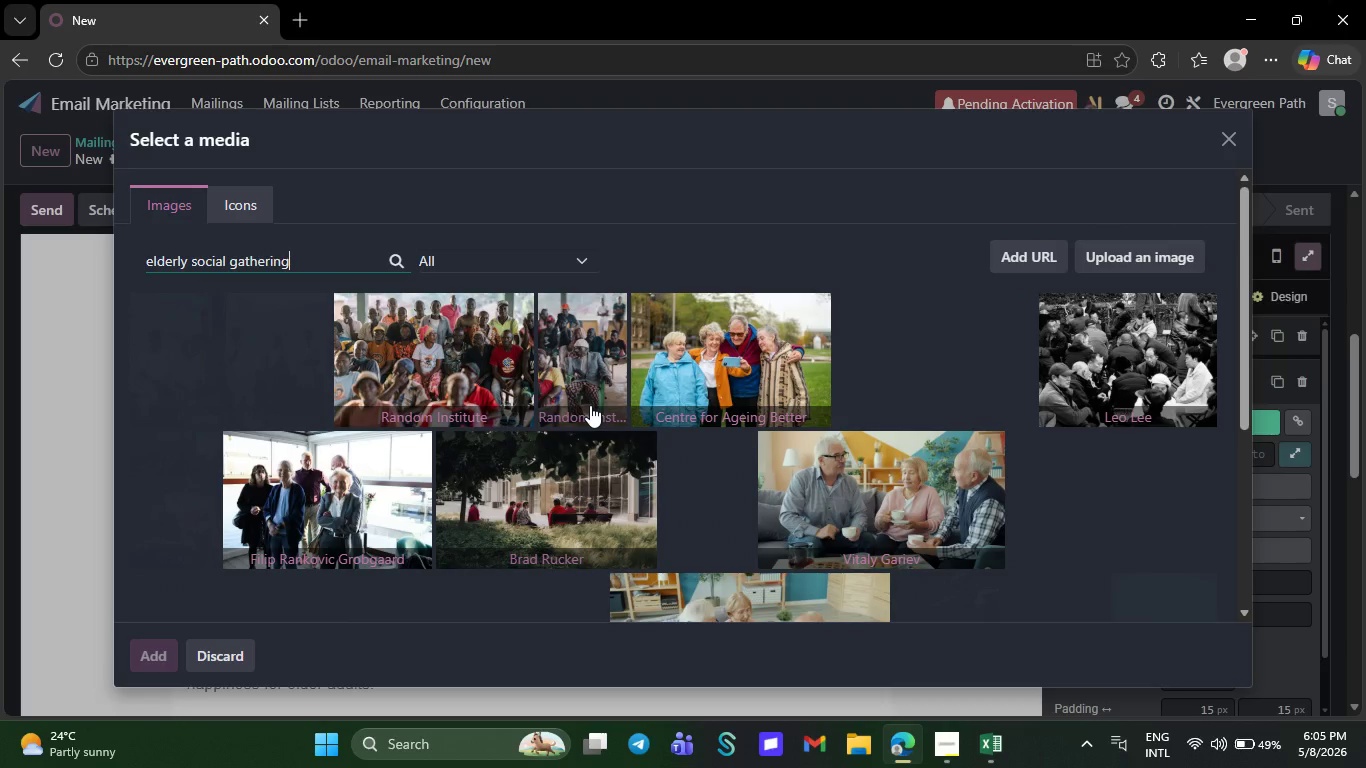 
wait(13.92)
 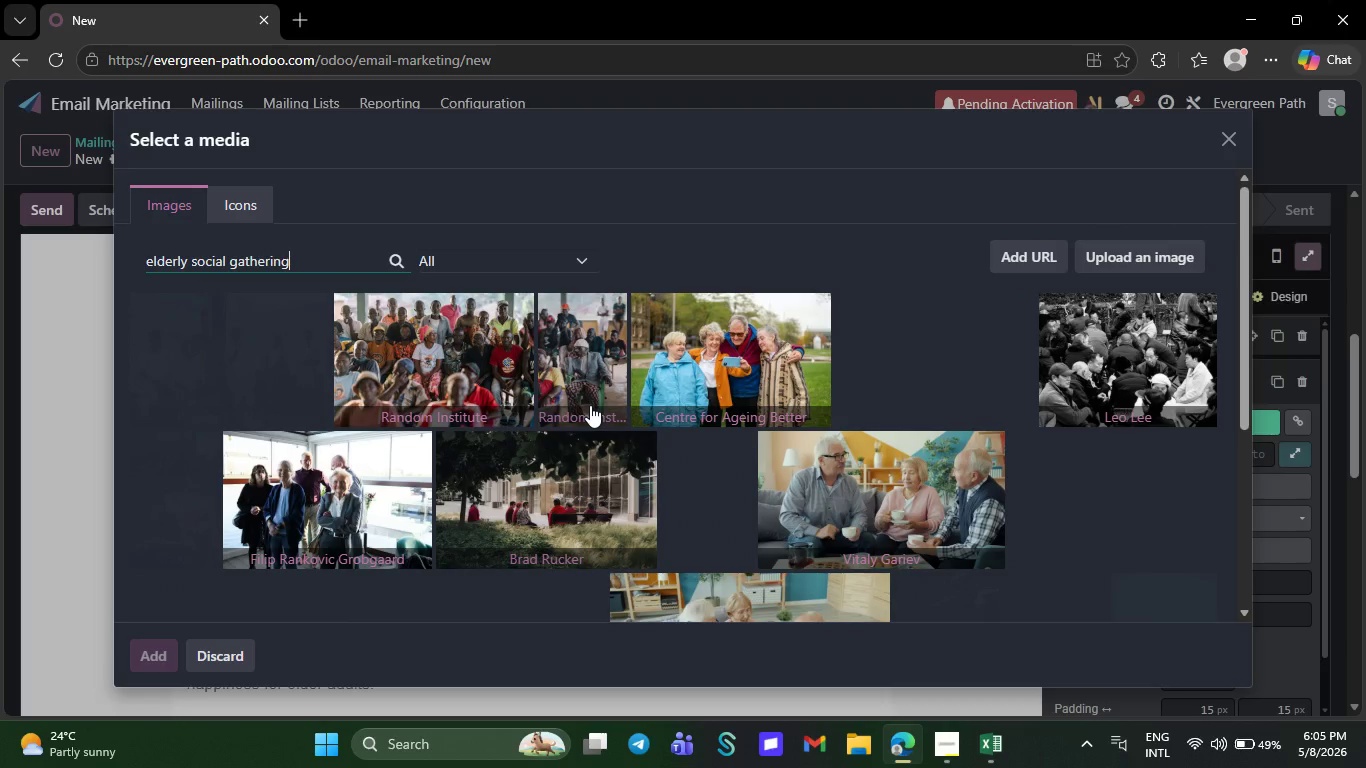 
left_click([1108, 496])
 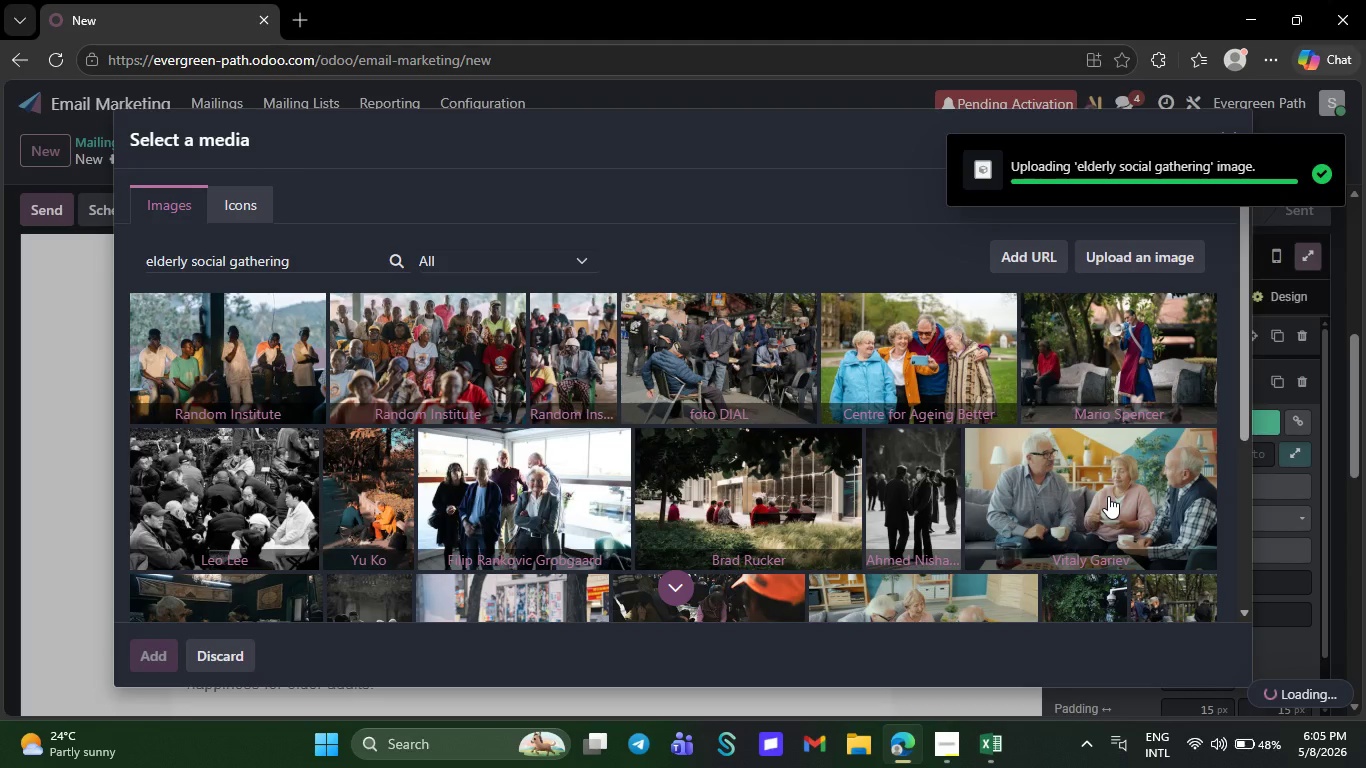 
wait(10.12)
 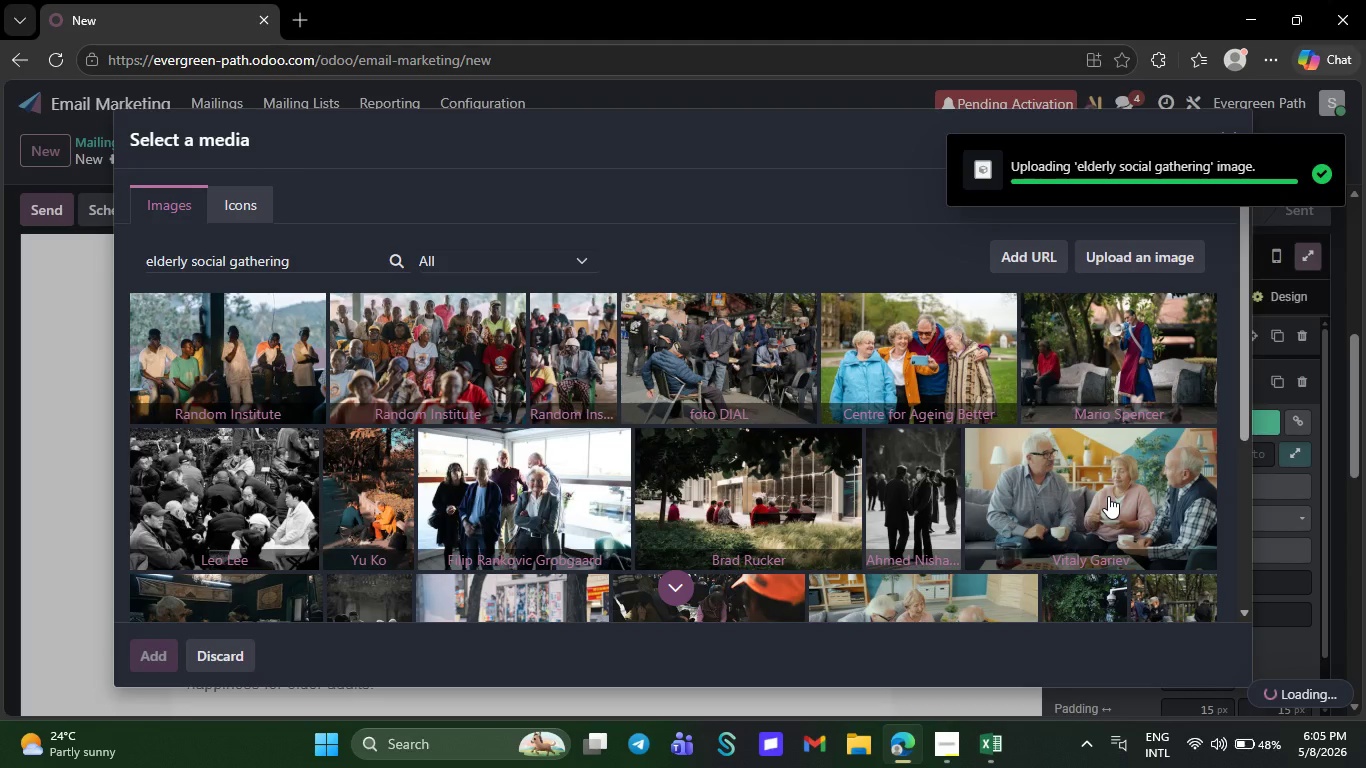 
left_click([1231, 491])
 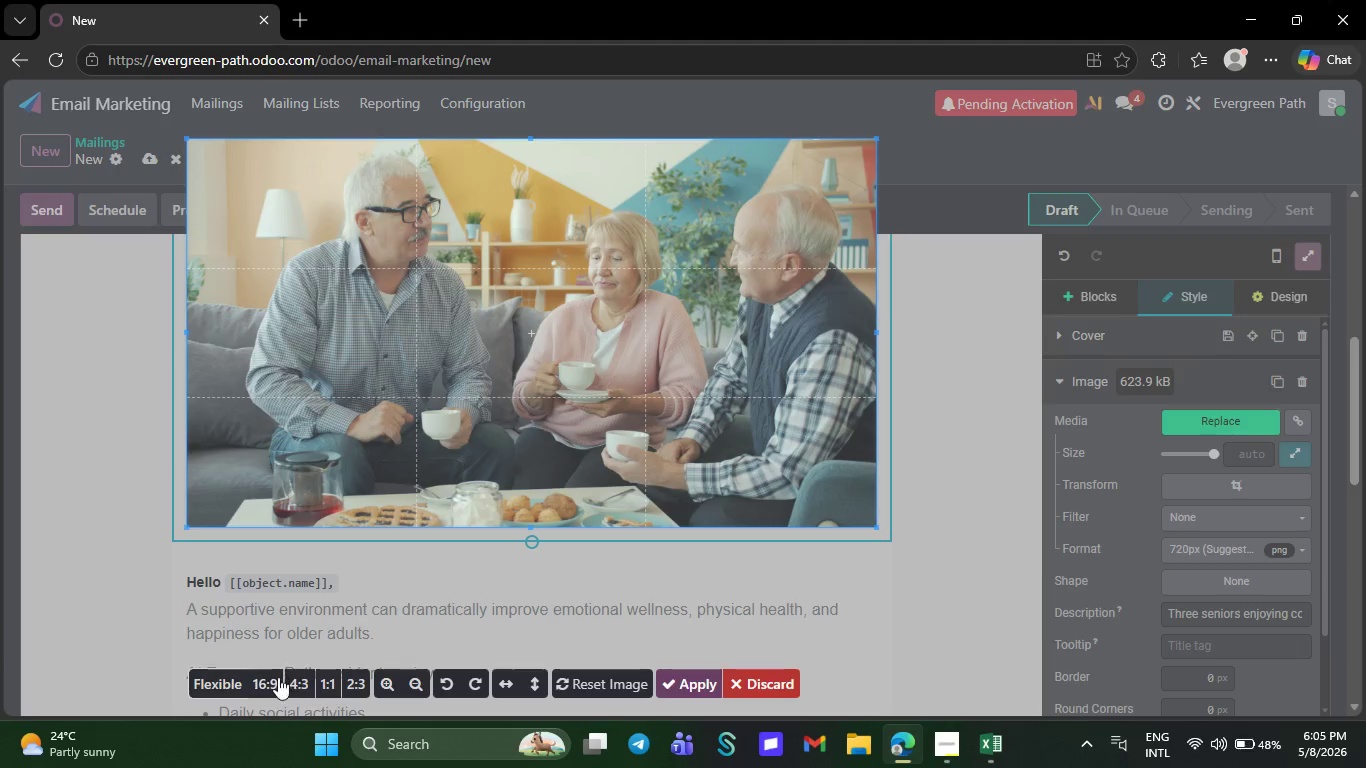 
left_click([273, 677])
 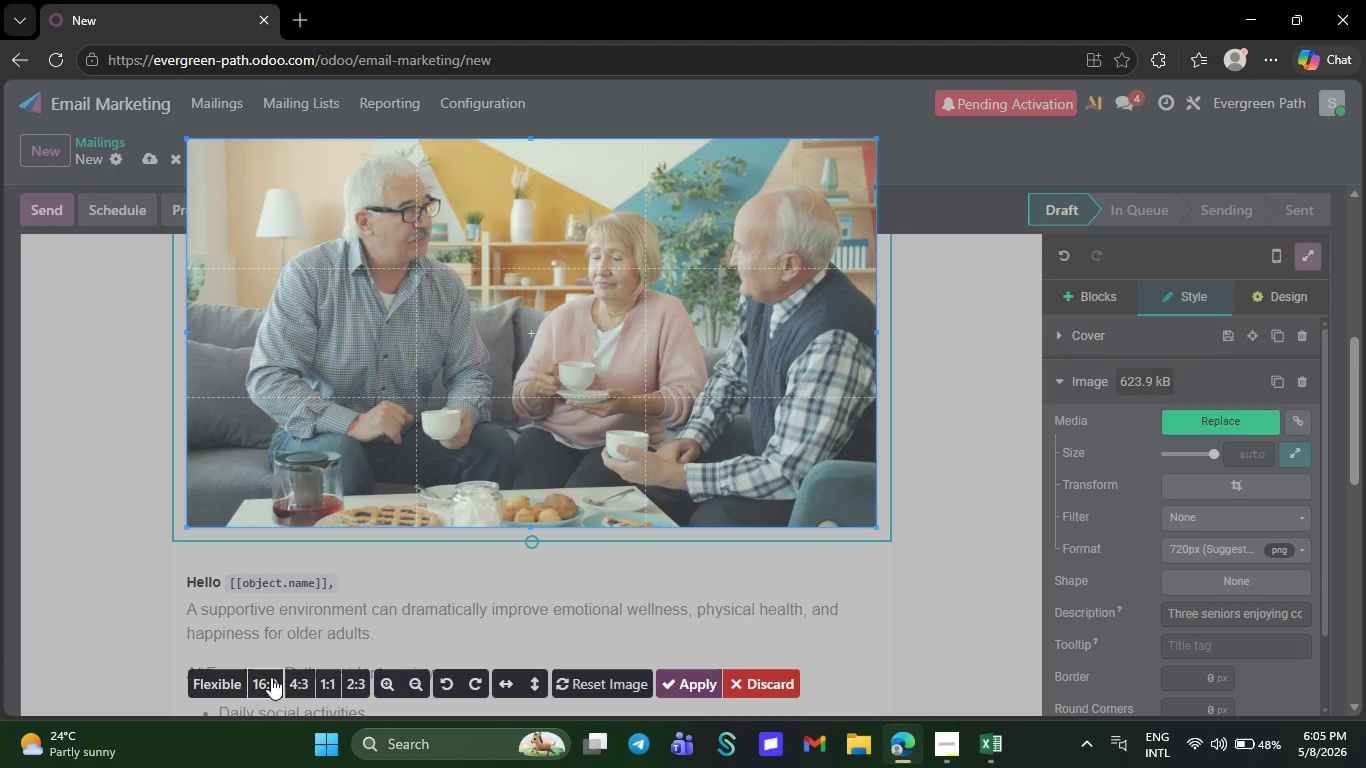 
left_click([262, 677])
 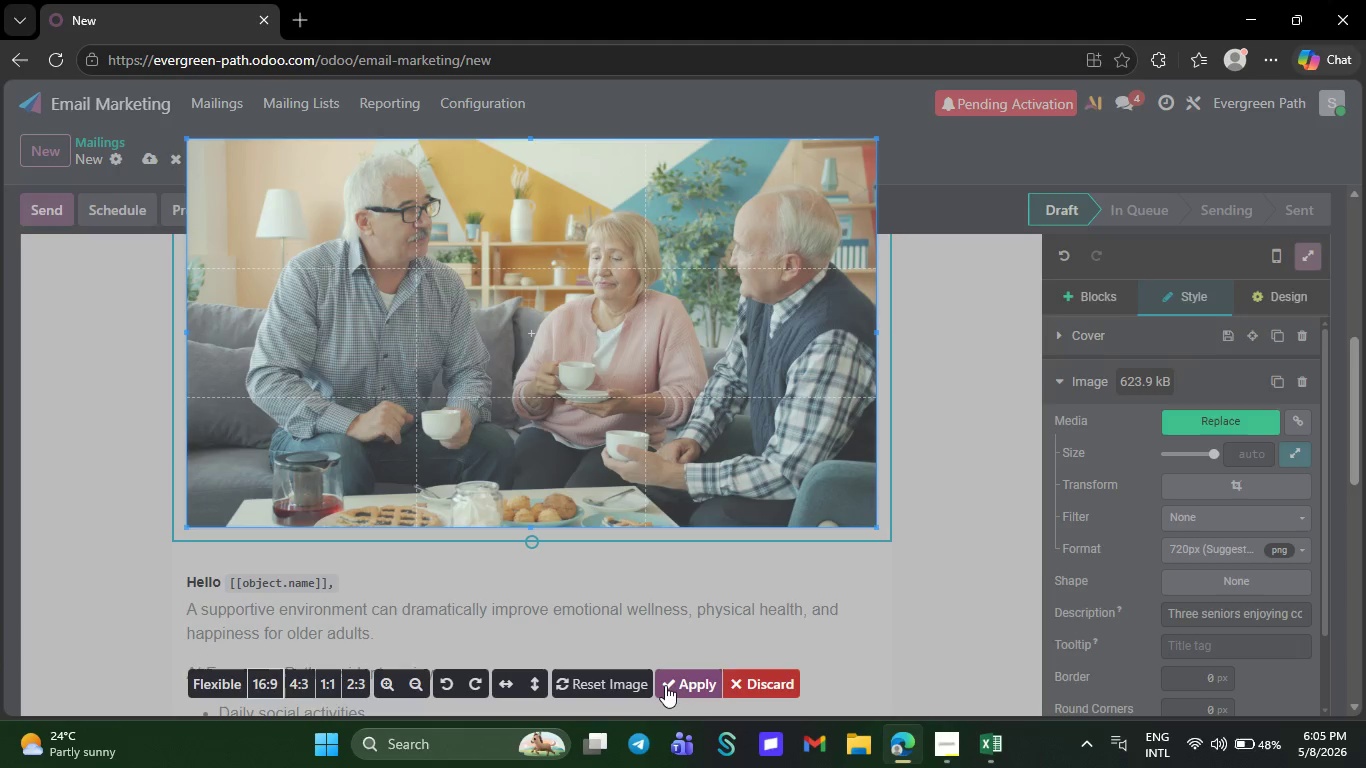 
left_click([667, 685])
 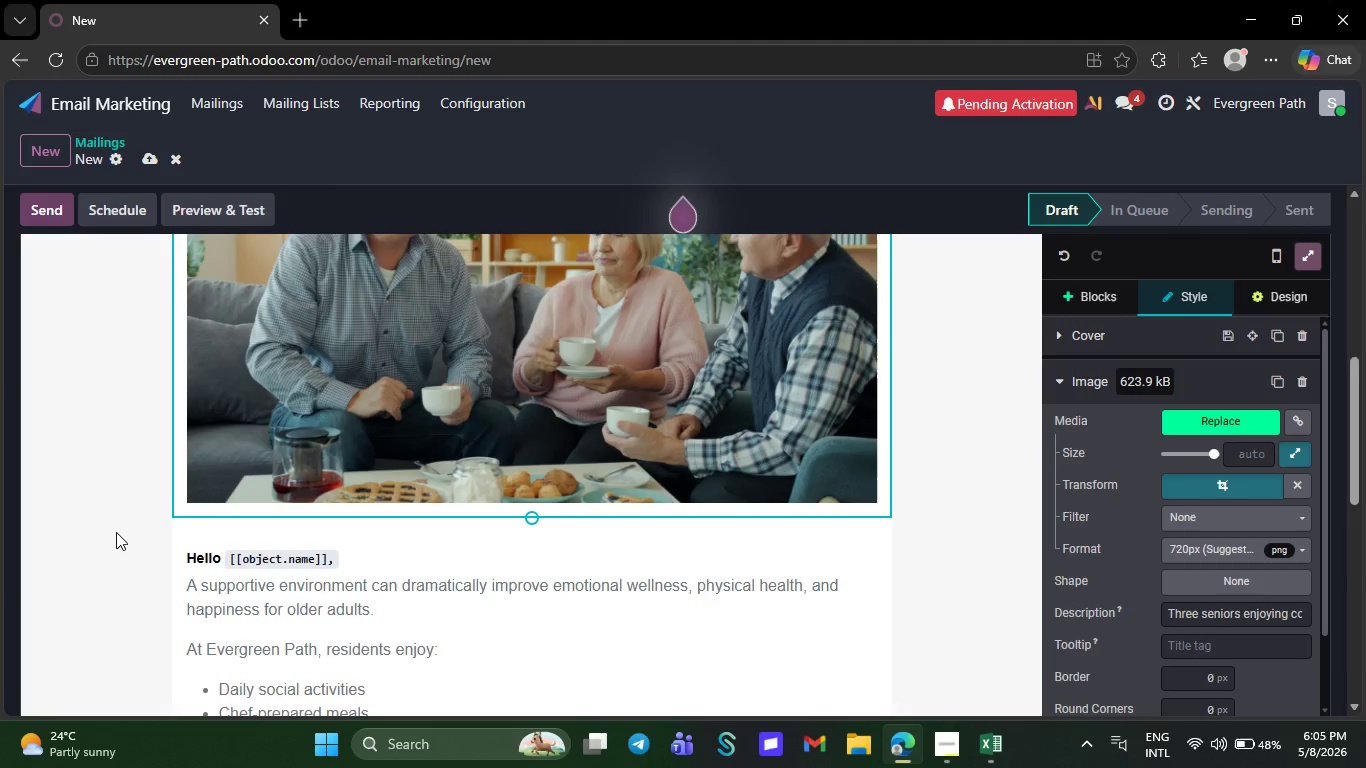 
left_click([116, 532])
 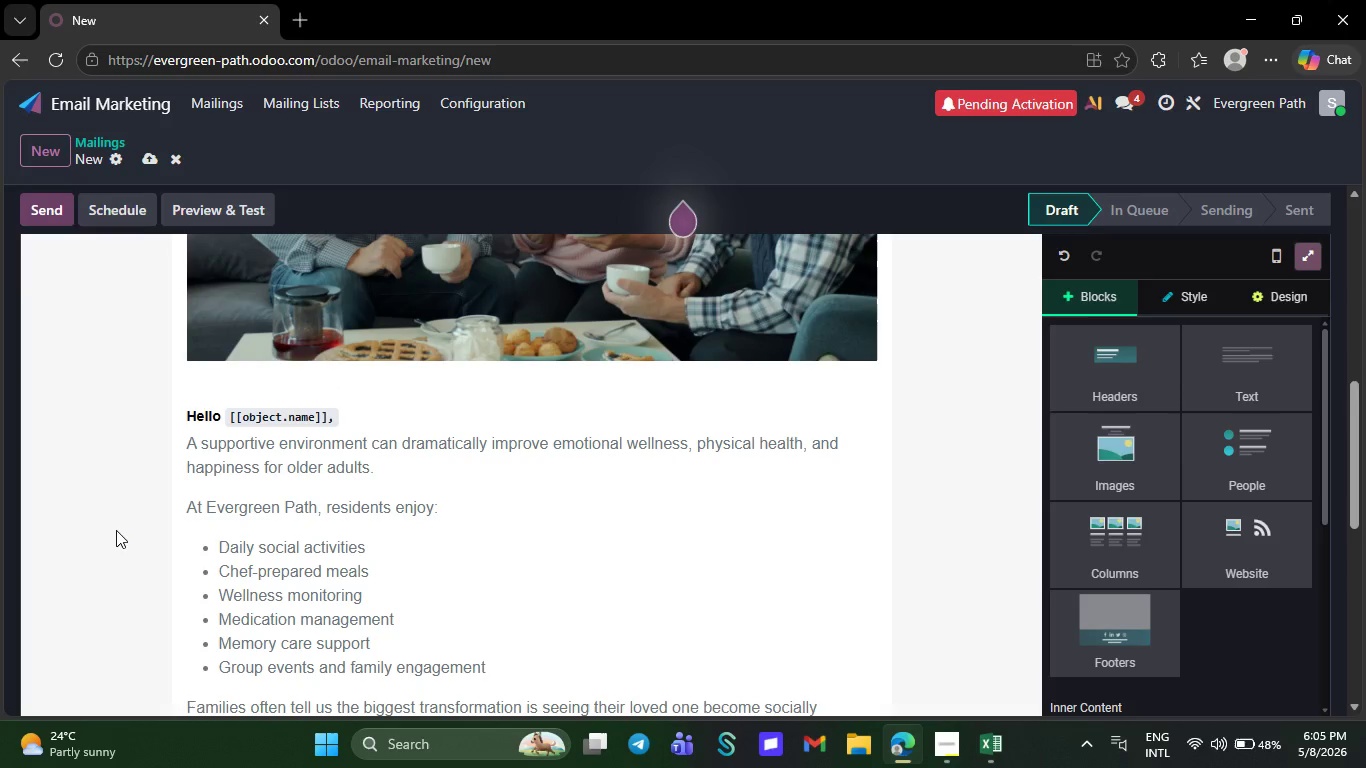 
wait(14.76)
 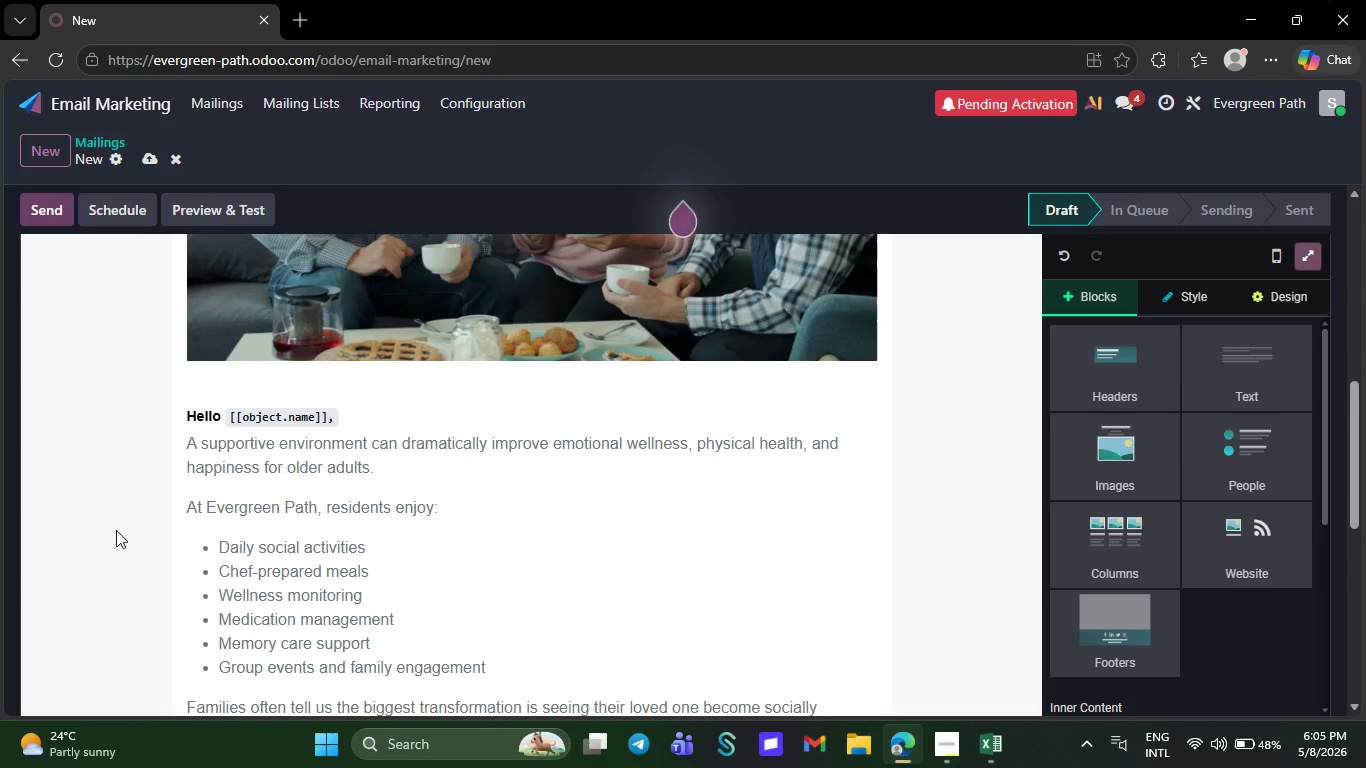 
left_click([686, 333])
 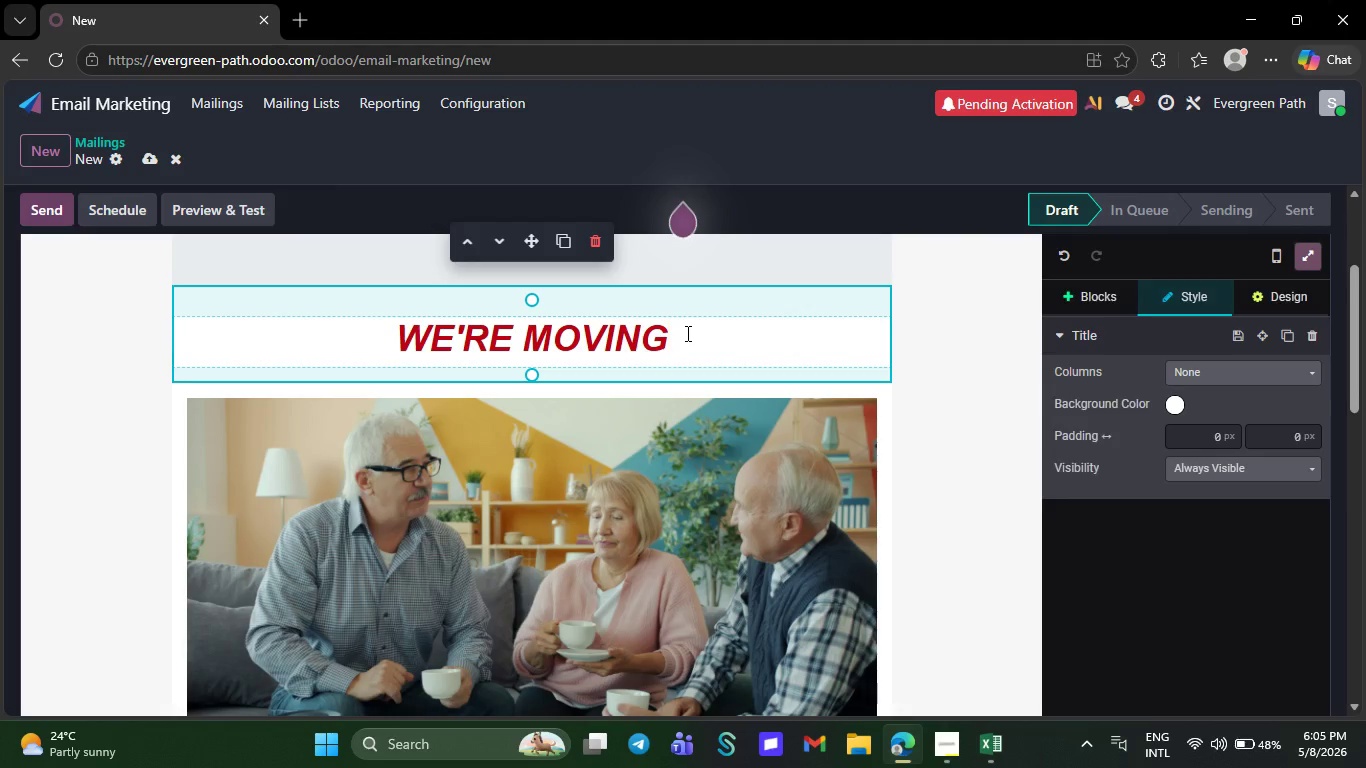 
key(Backspace)
 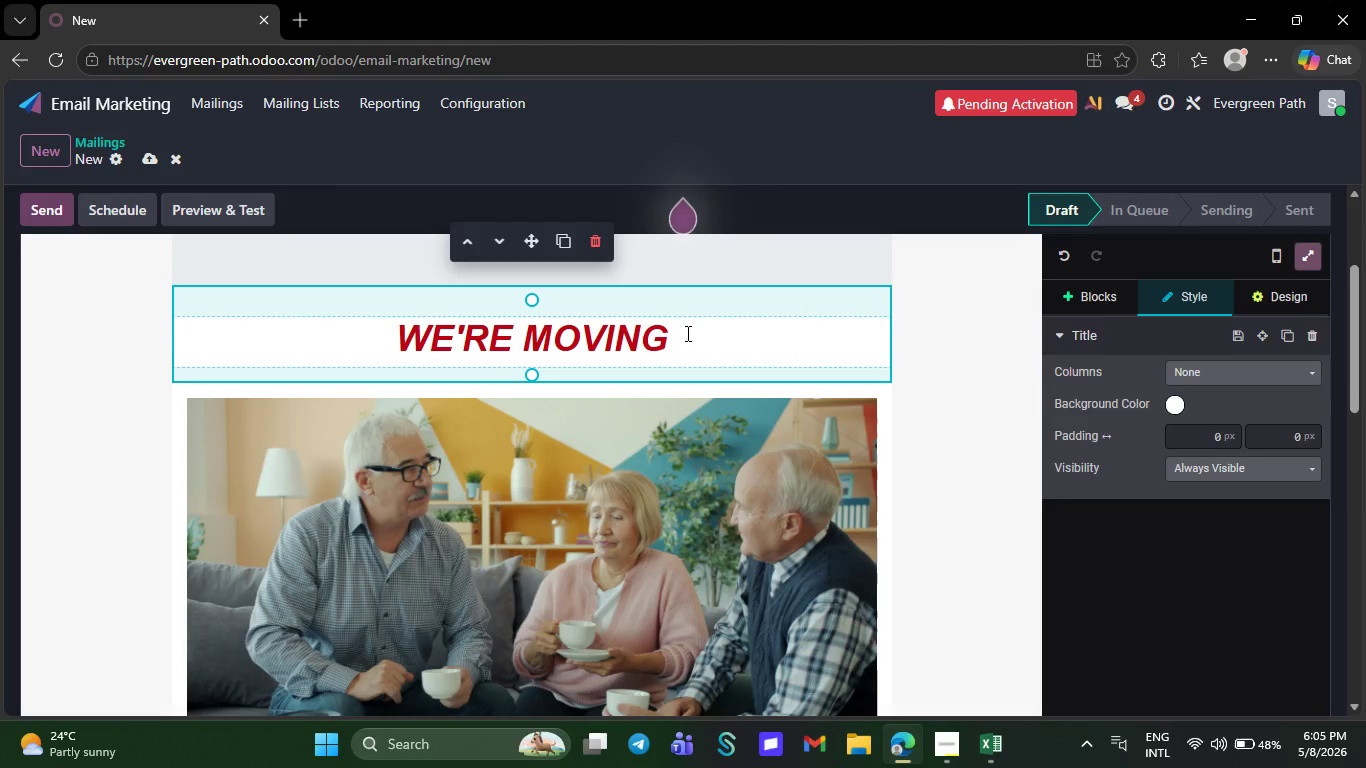 
key(Backspace)
 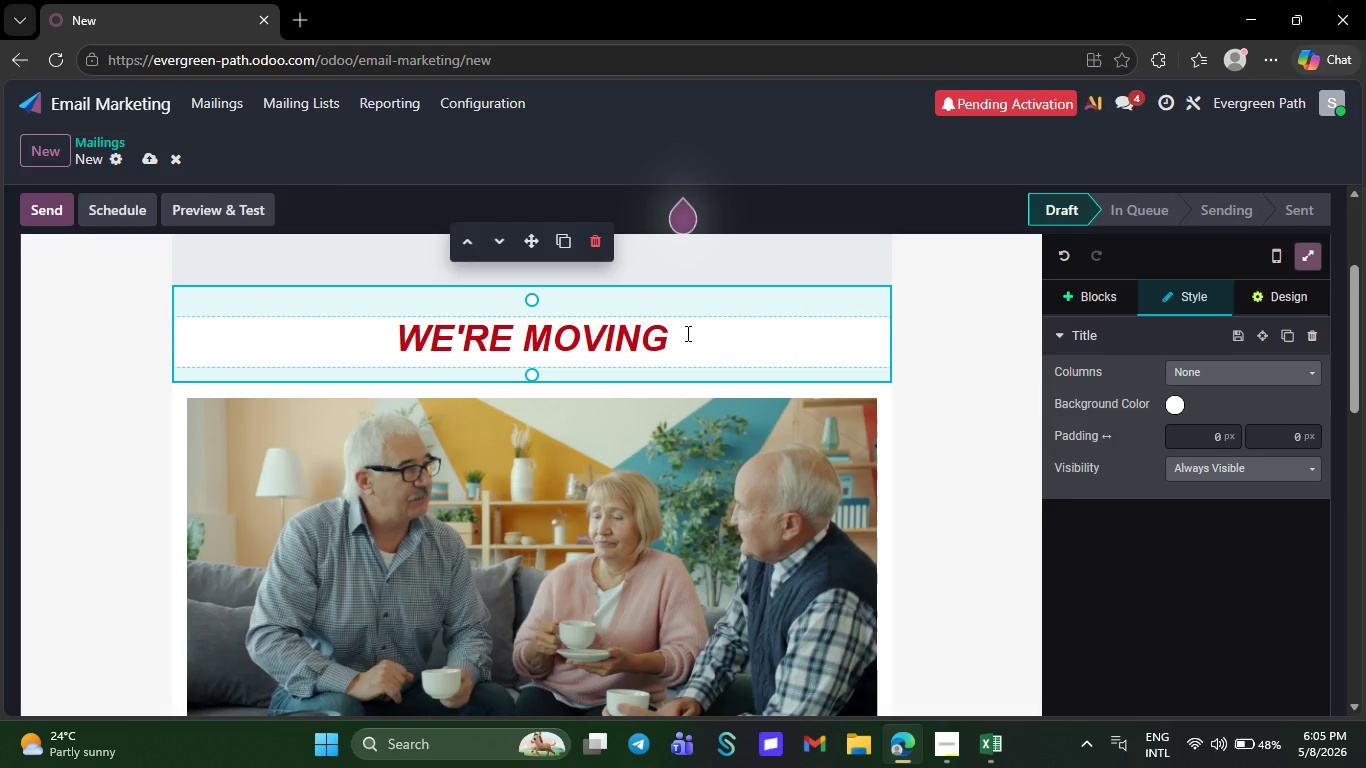 
key(Backspace)
 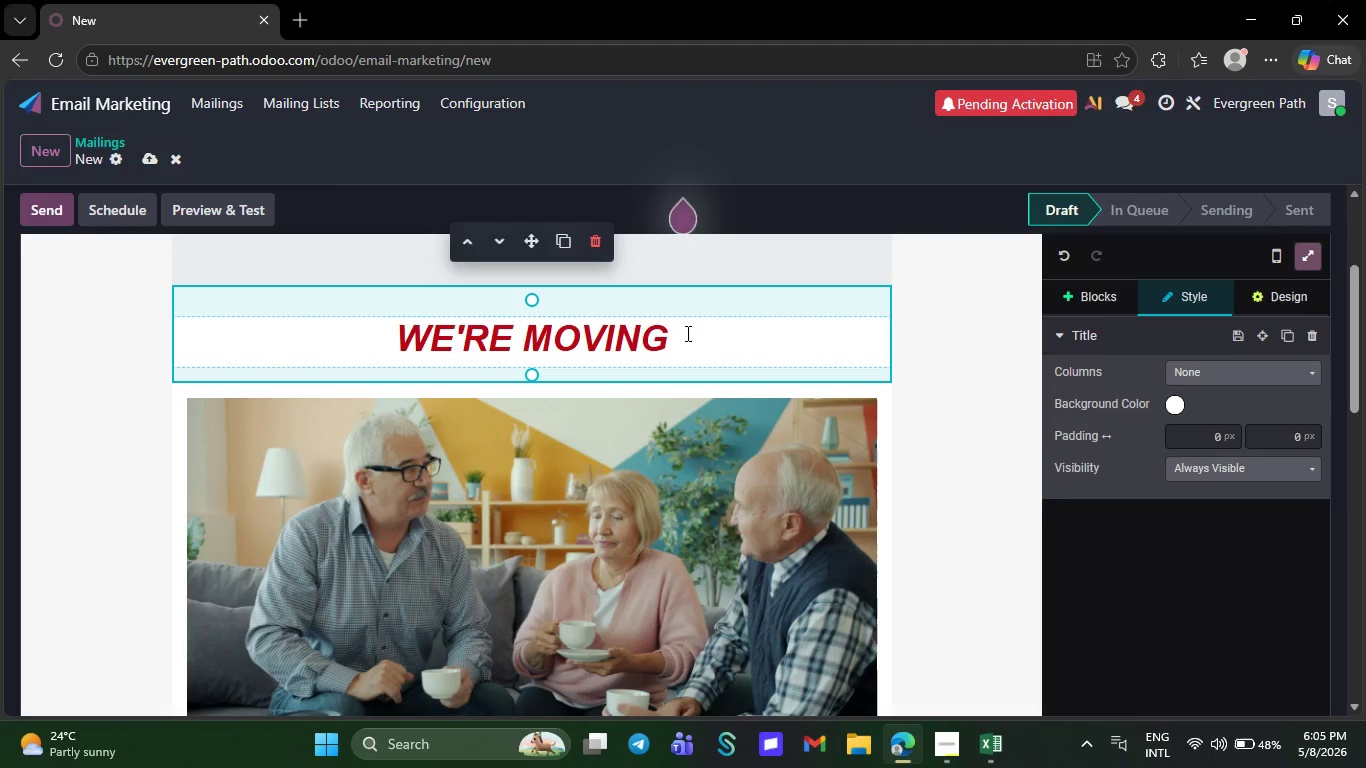 
key(Backspace)
 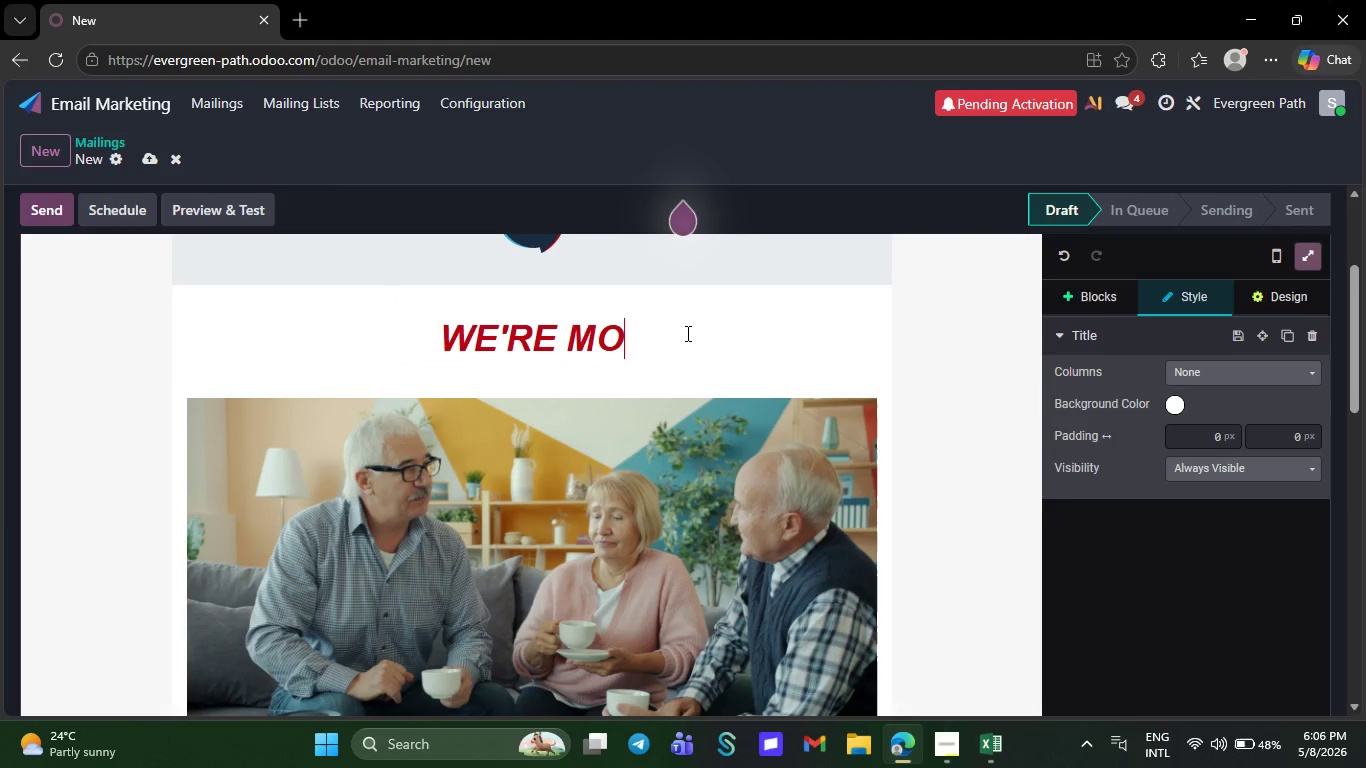 
key(Backspace)
 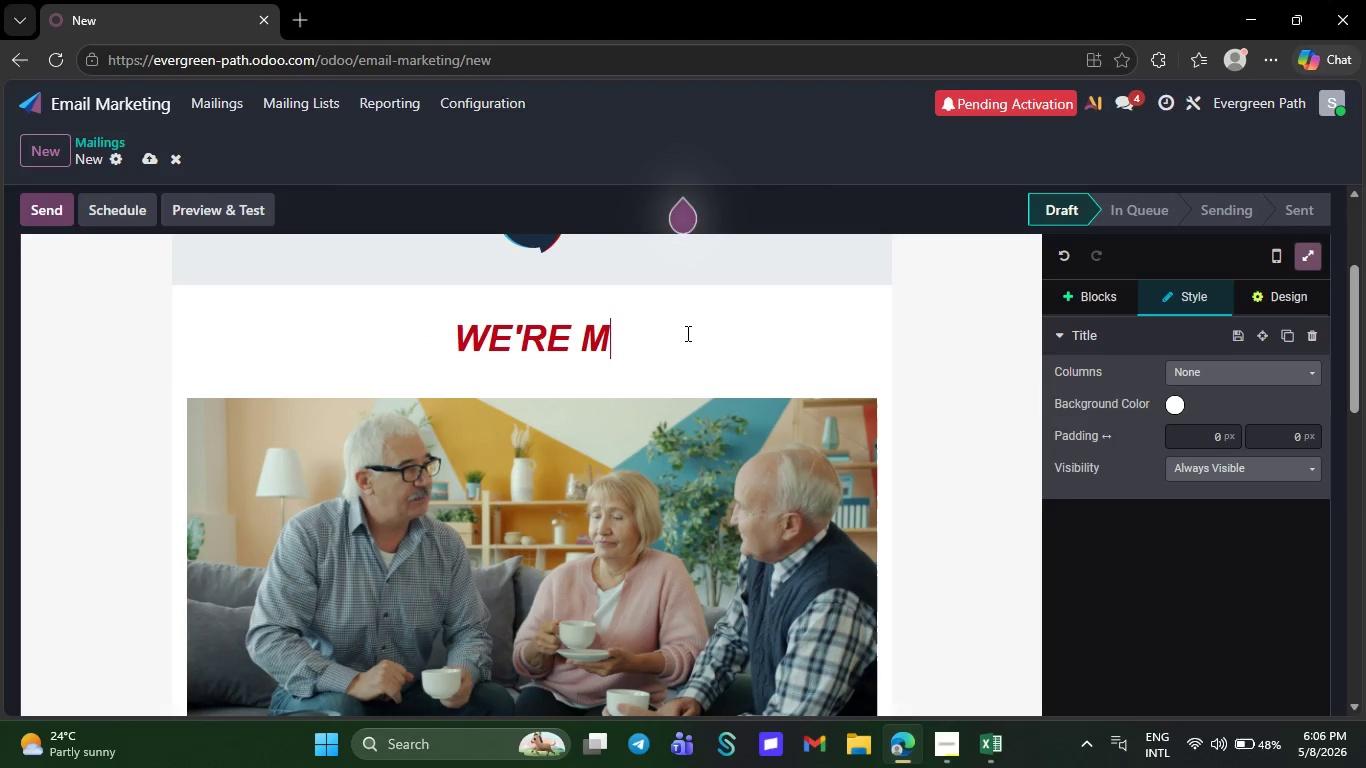 
key(Backspace)
 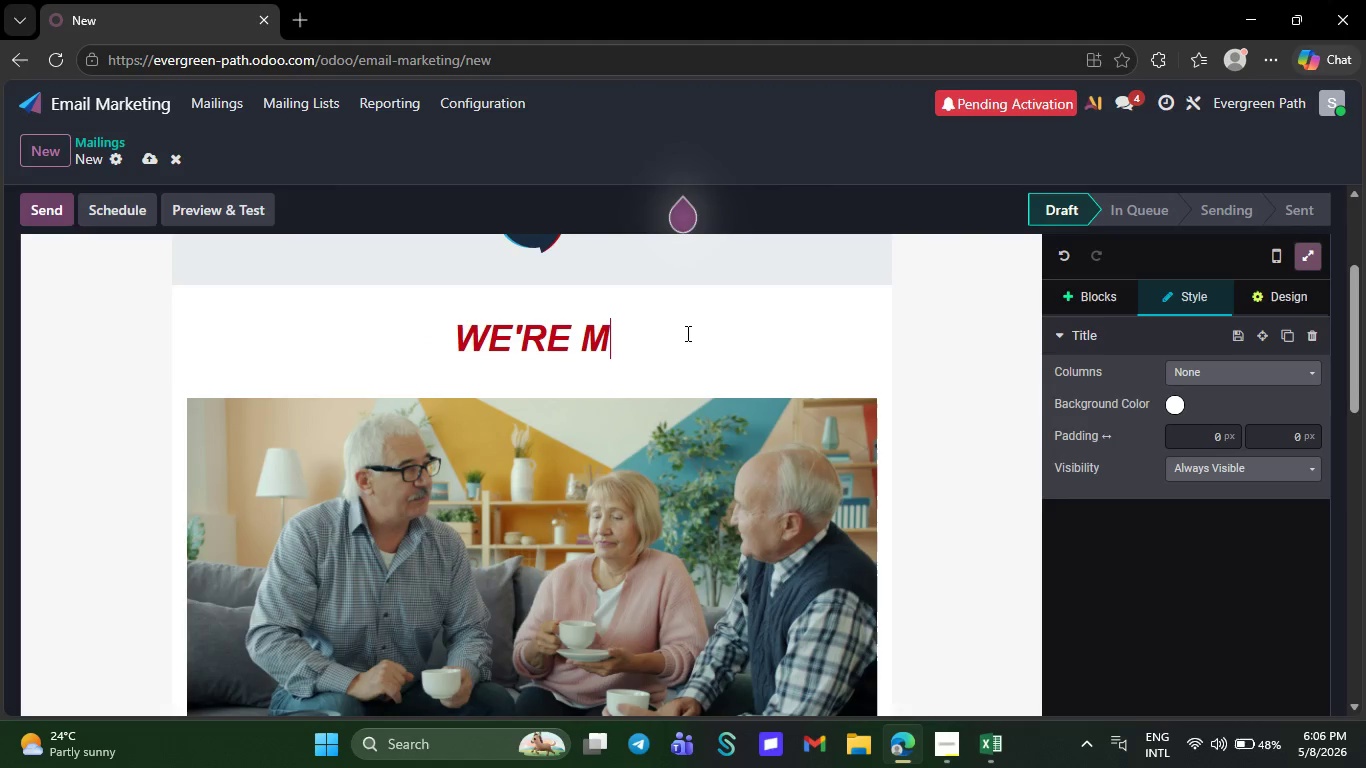 
key(Backspace)
 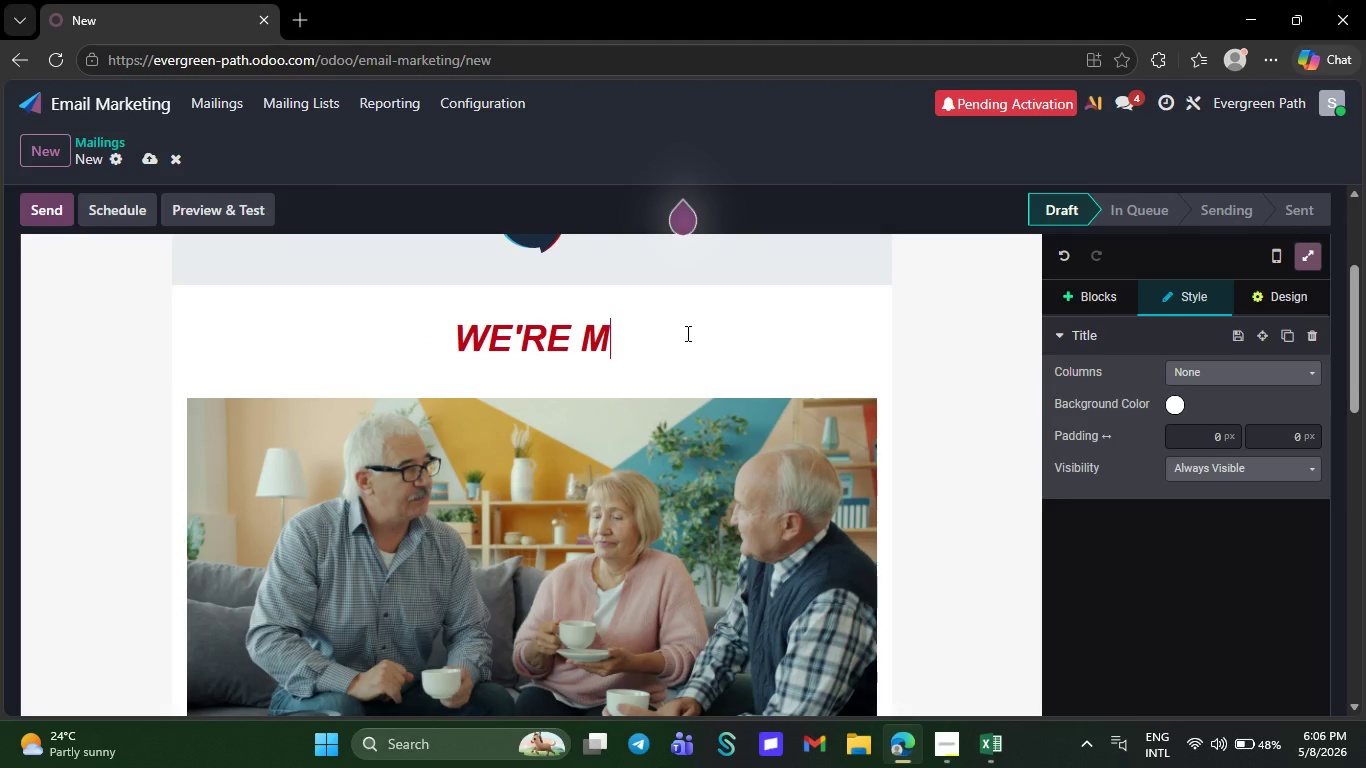 
key(Backspace)
 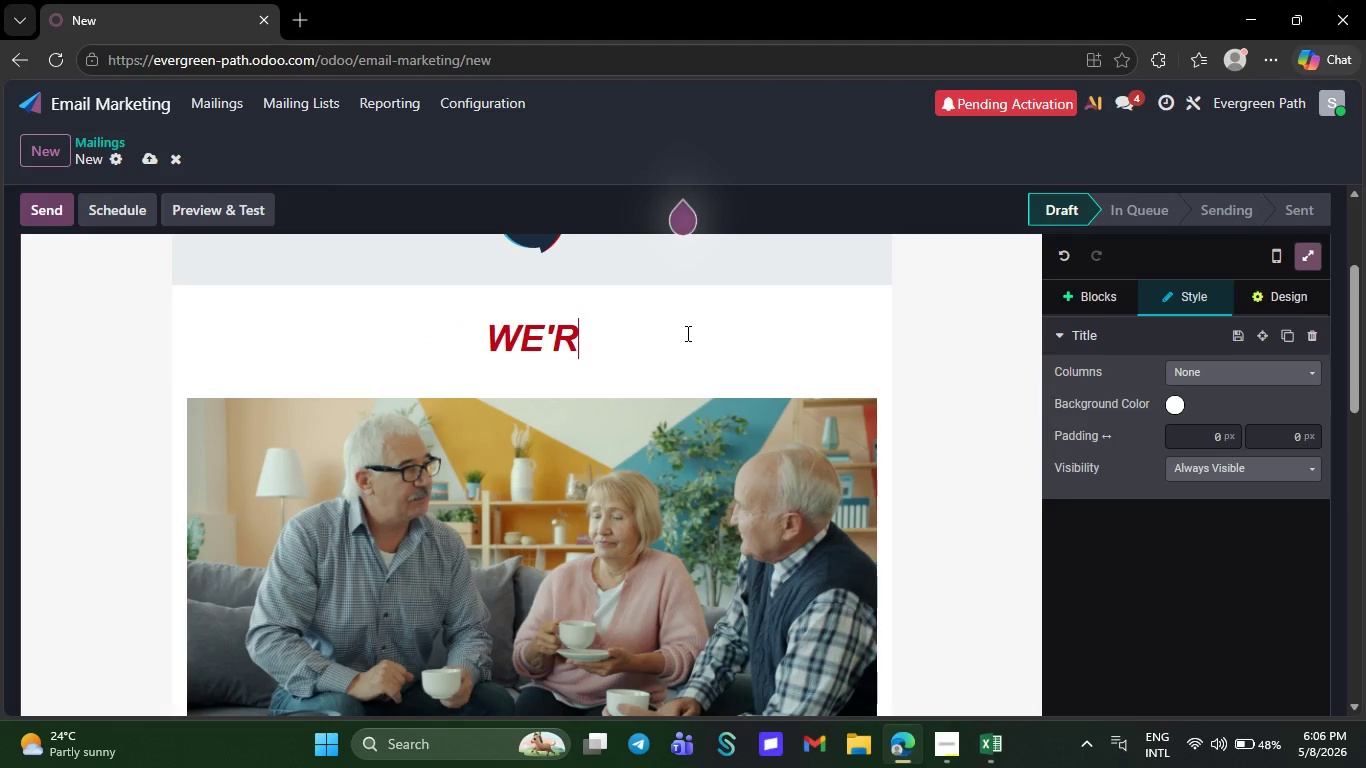 
key(Backspace)
 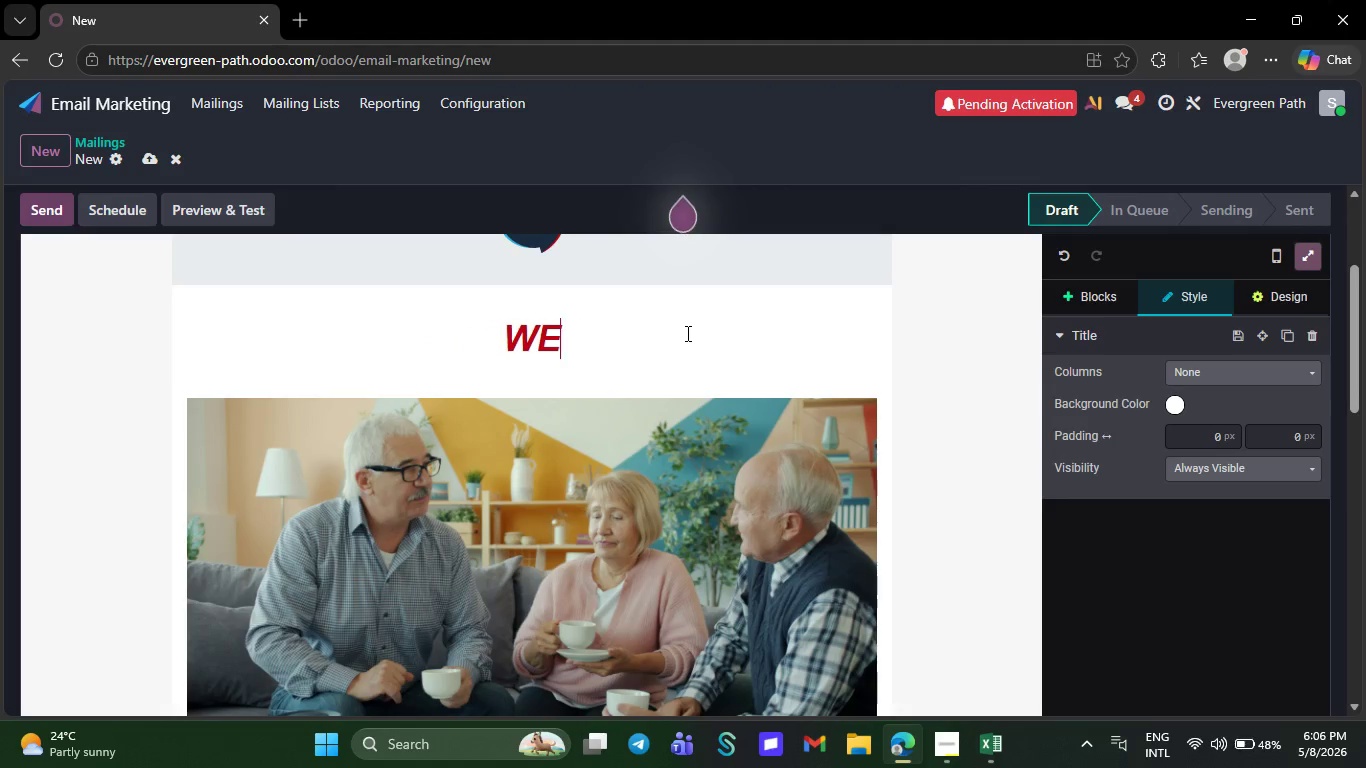 
key(Backspace)
 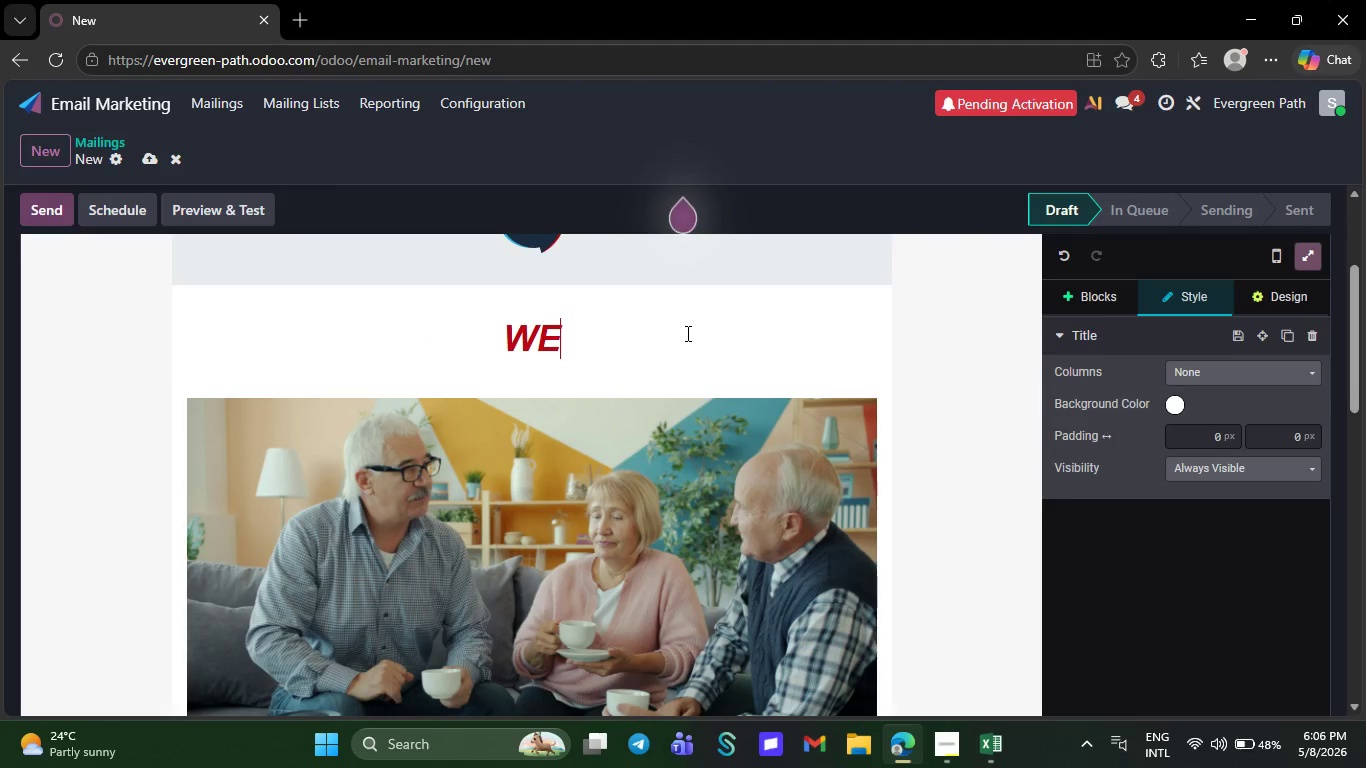 
key(Backspace)
 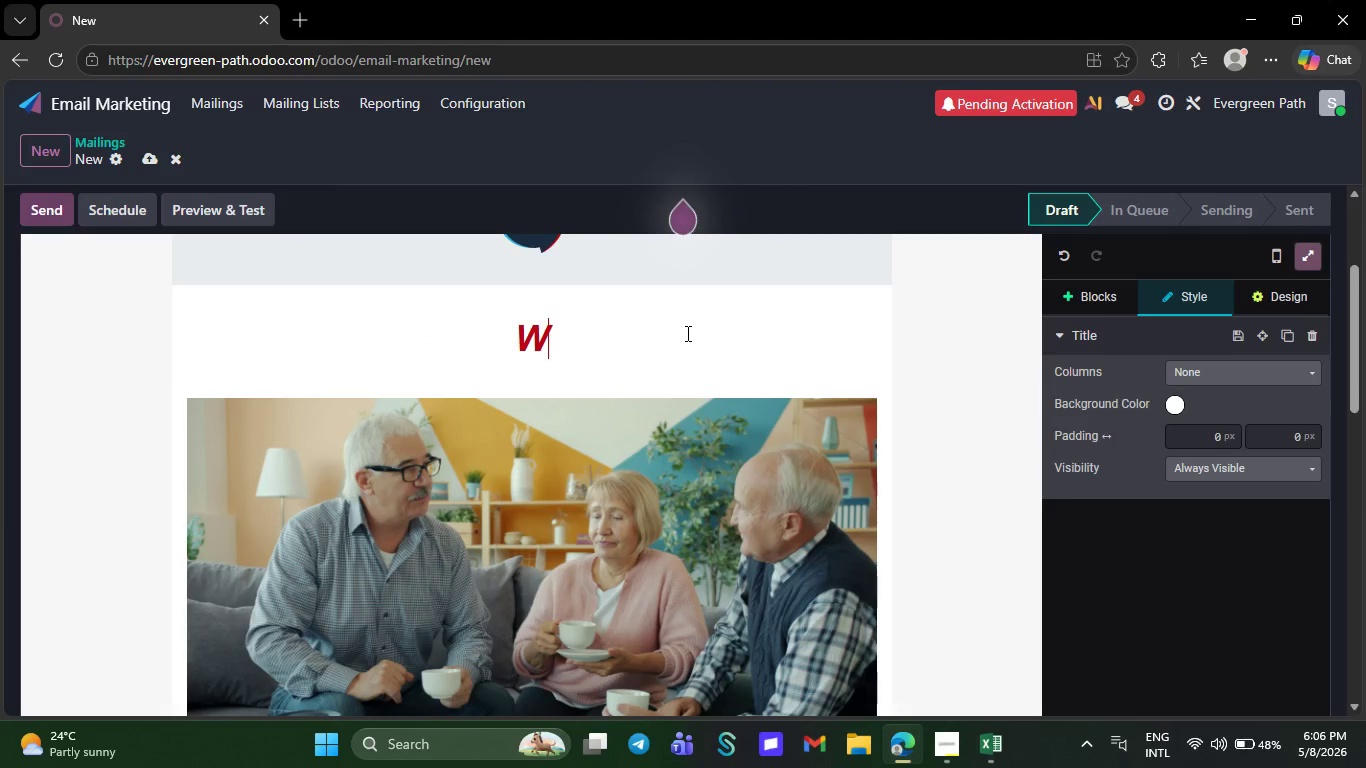 
key(Backspace)
 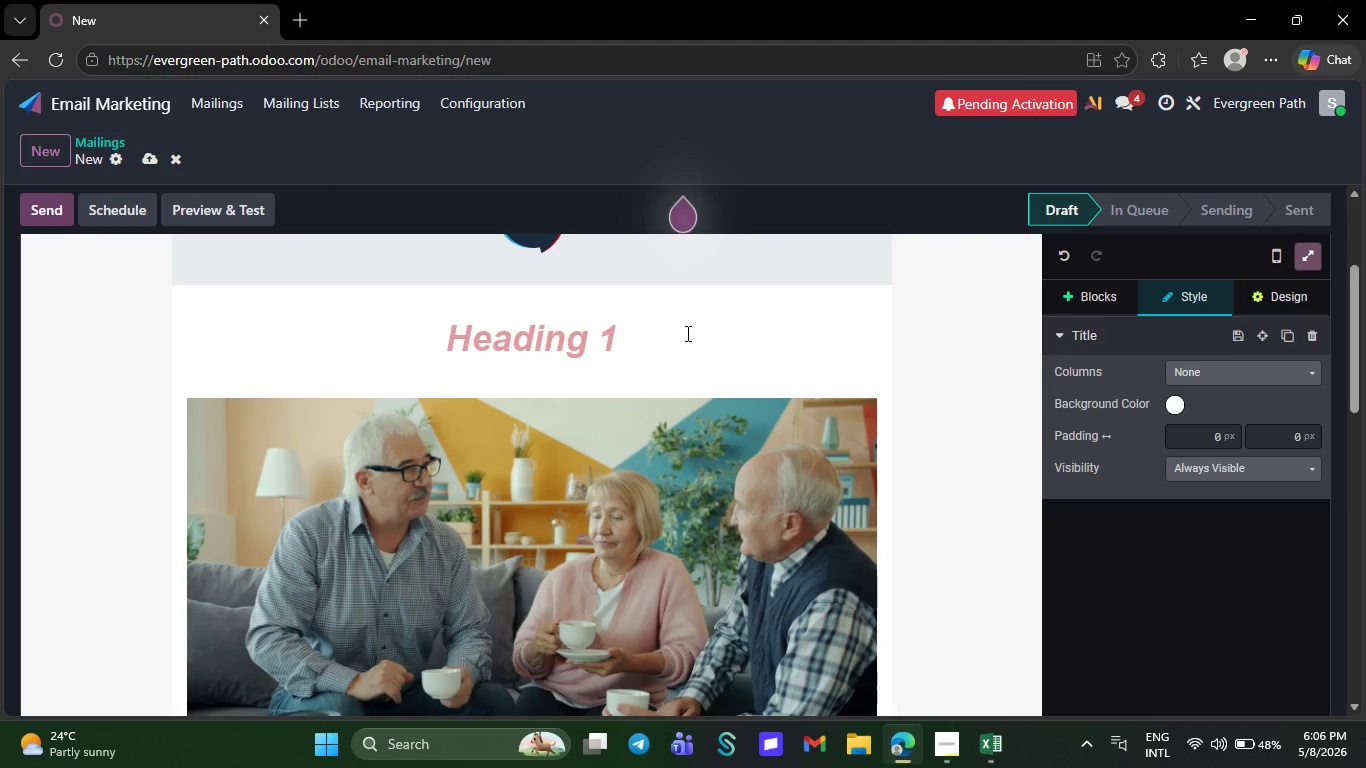 
type(s)
key(Backspace)
type(Social connecrion and )
 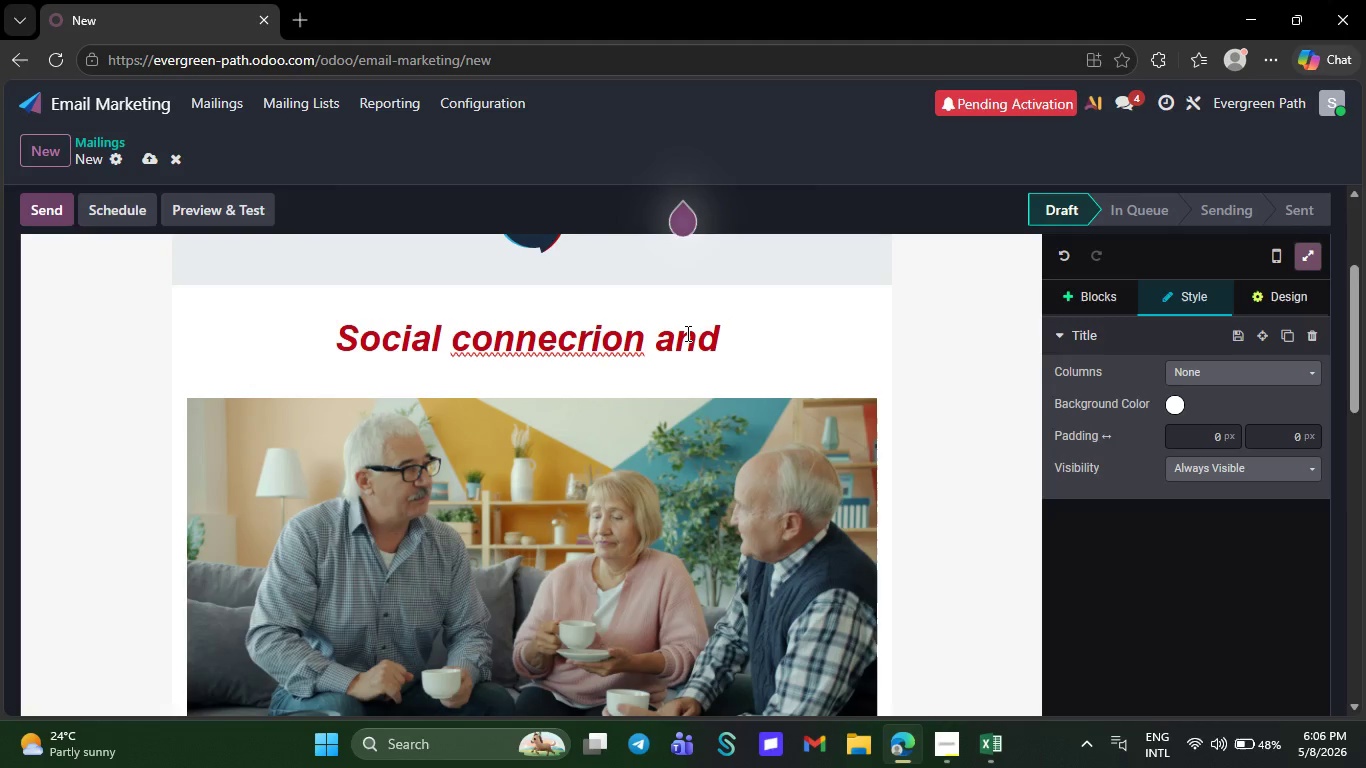 
type(medical support can transform quak)
key(Backspace)
type(lity of life)
 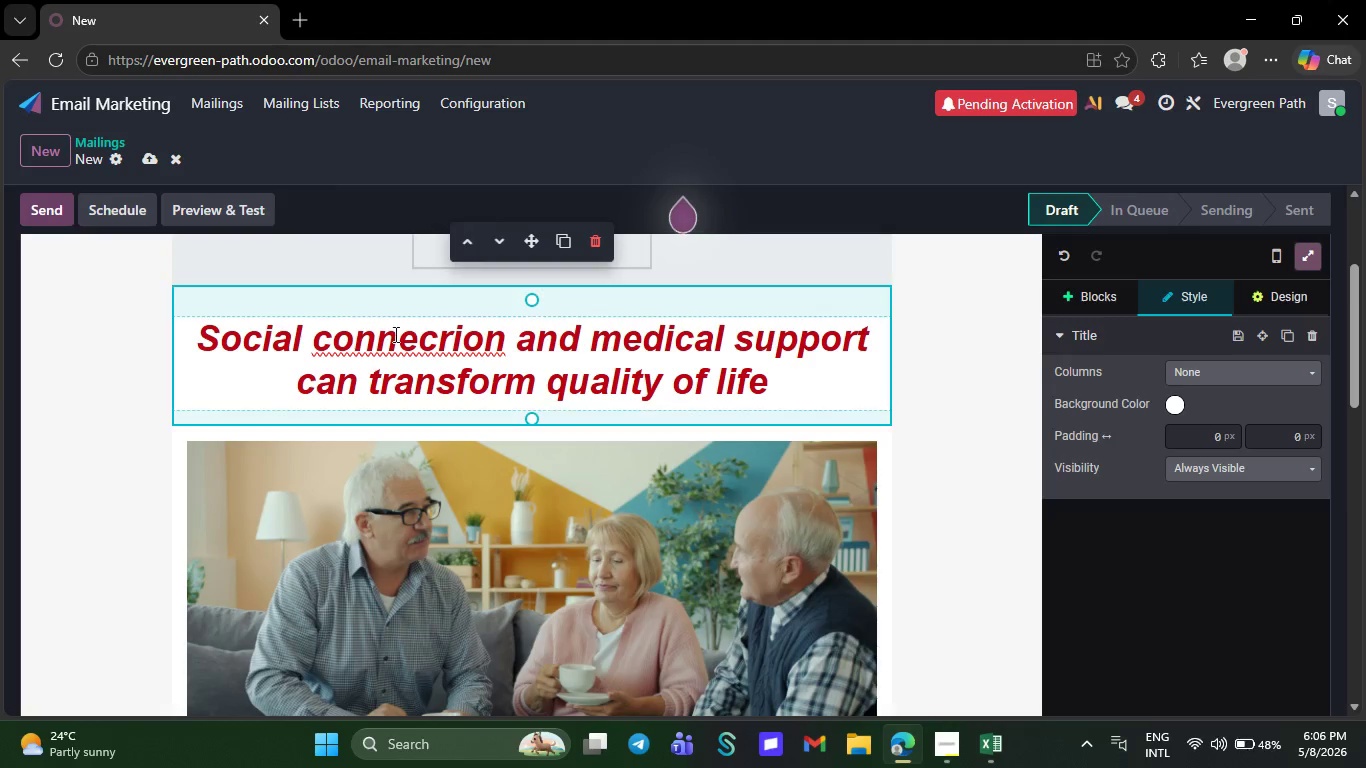 
right_click([387, 353])
 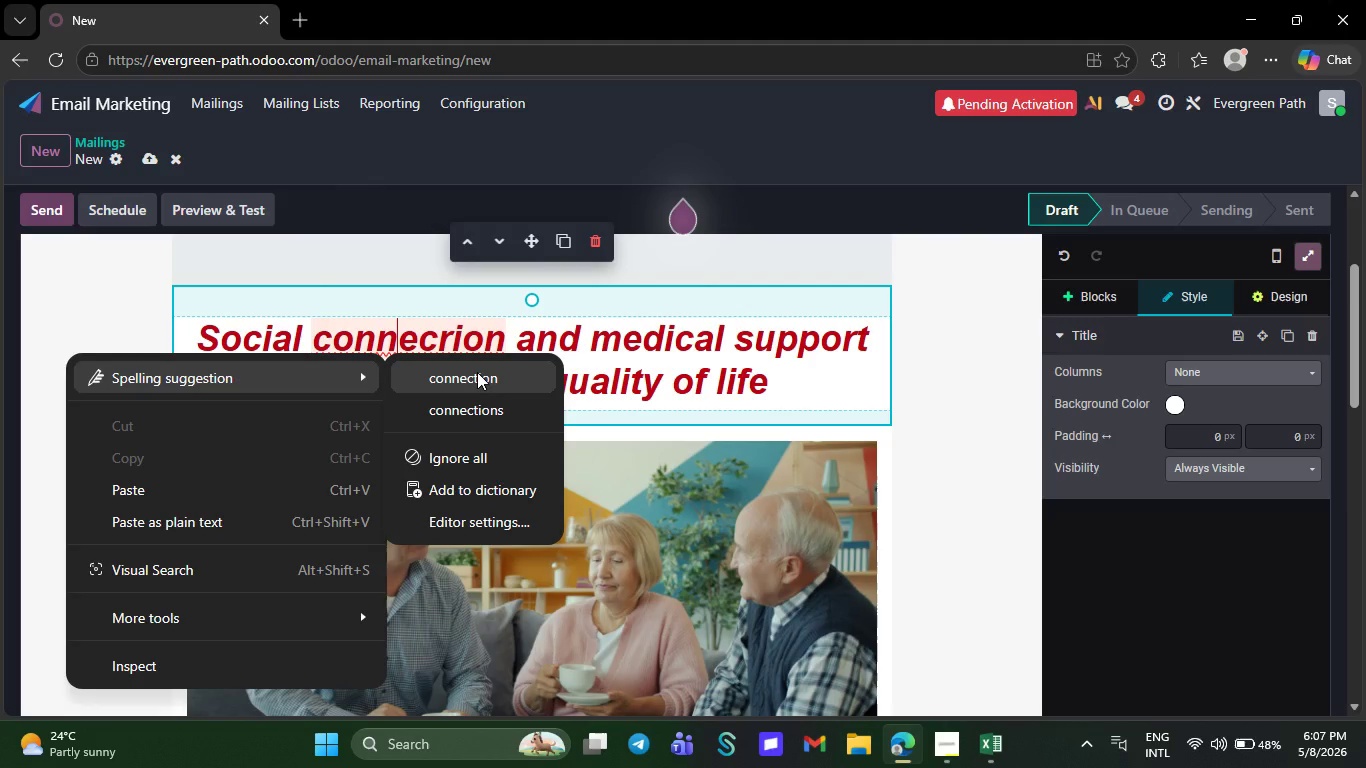 
left_click([477, 372])
 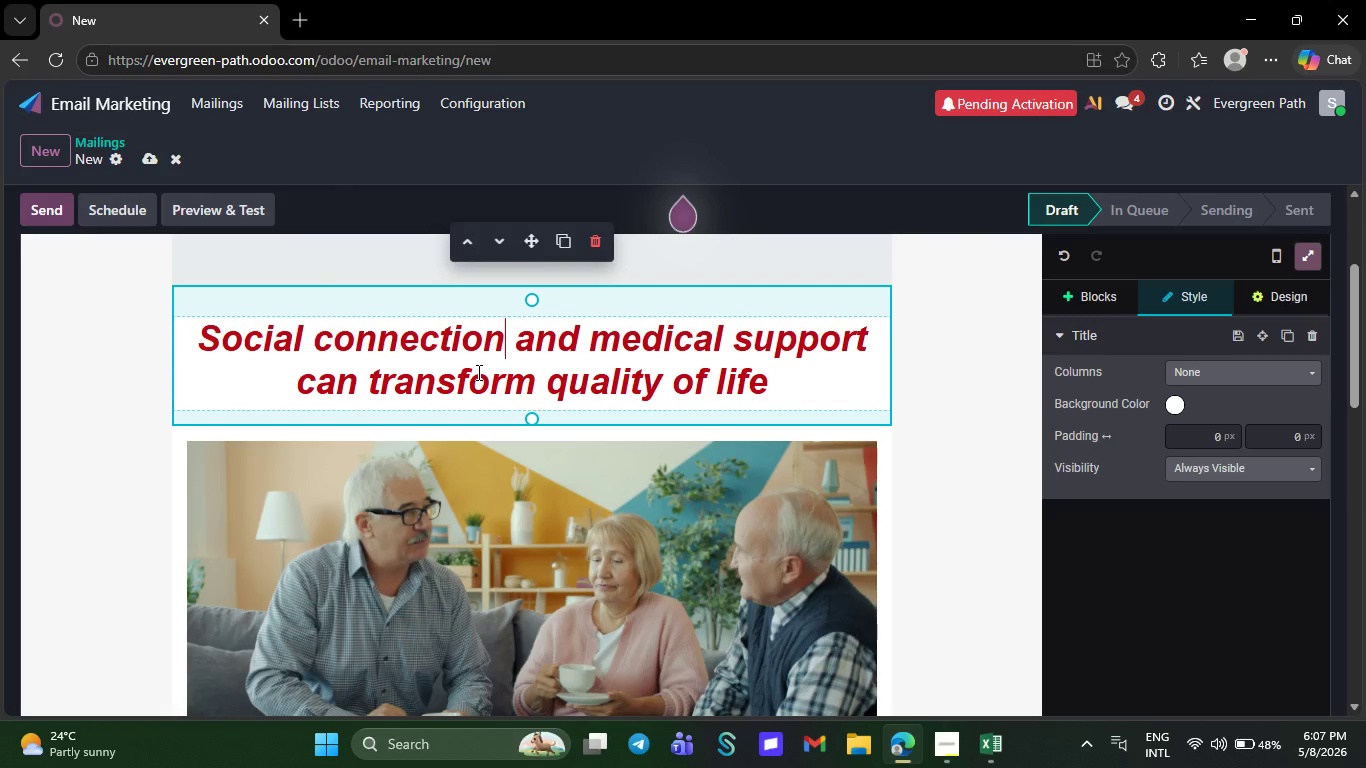 
left_click([477, 372])
 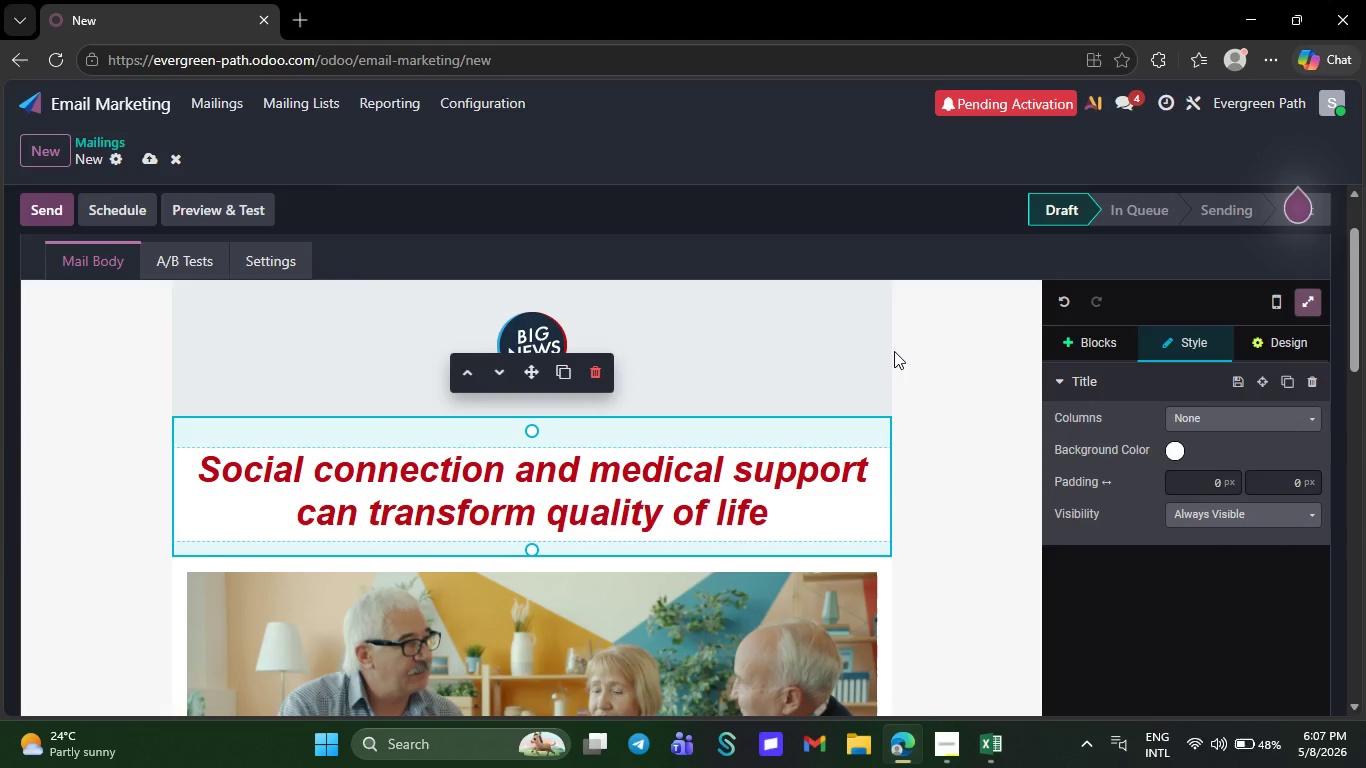 
left_click([889, 355])
 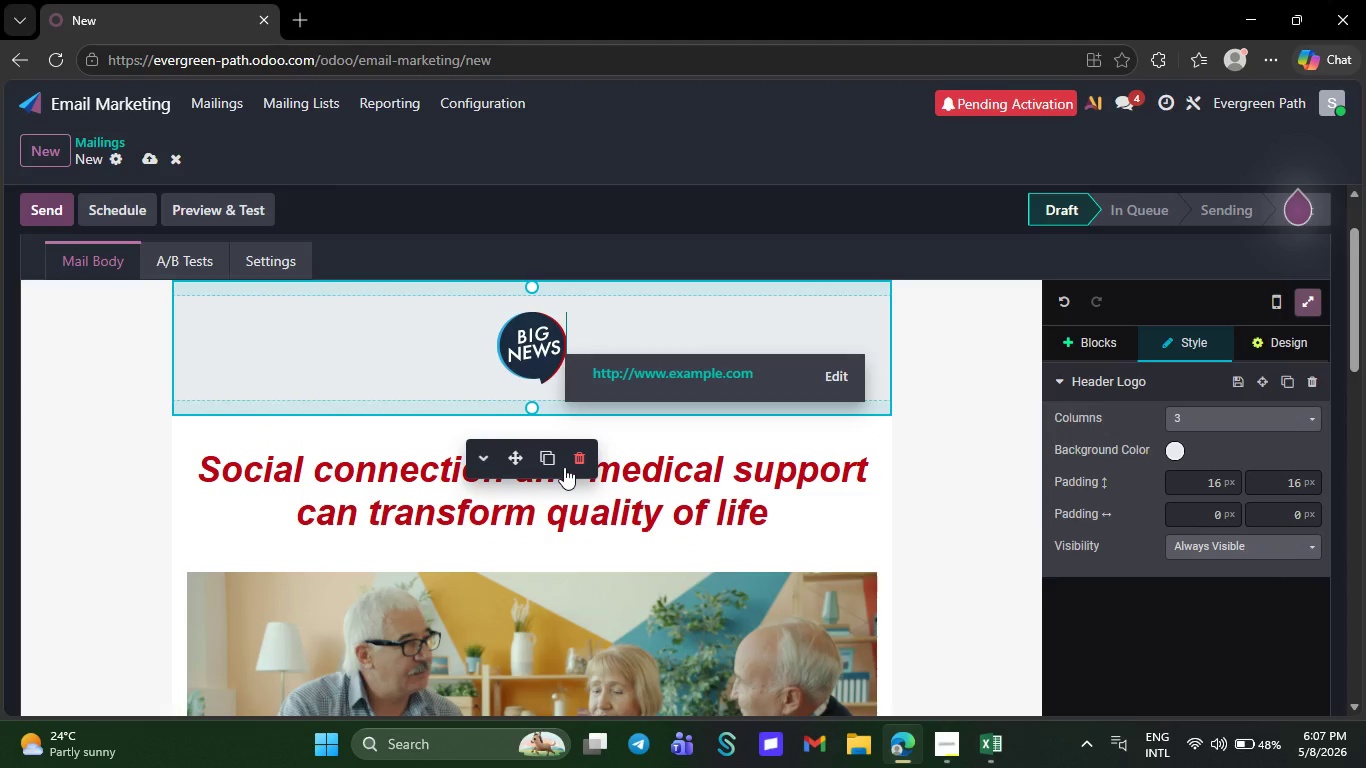 
left_click([573, 459])
 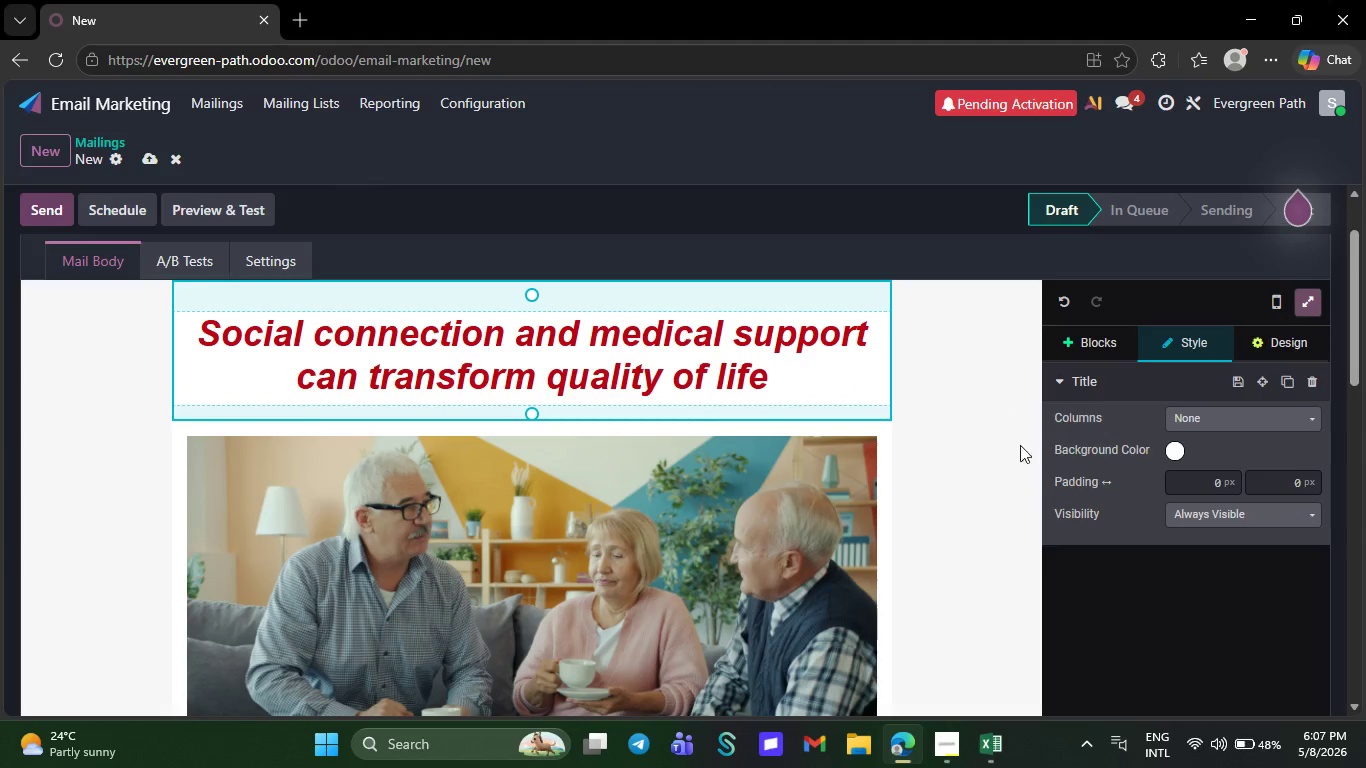 
left_click([916, 428])
 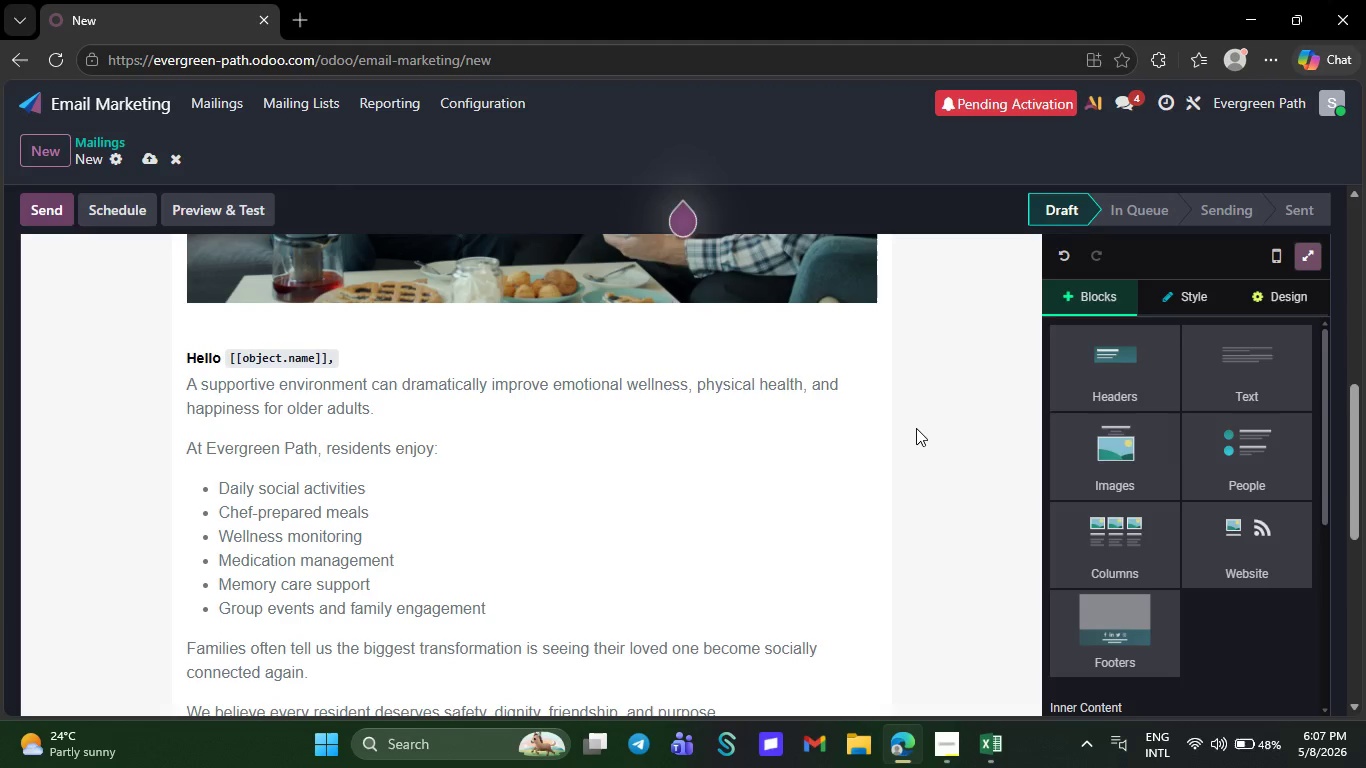 
wait(14.09)
 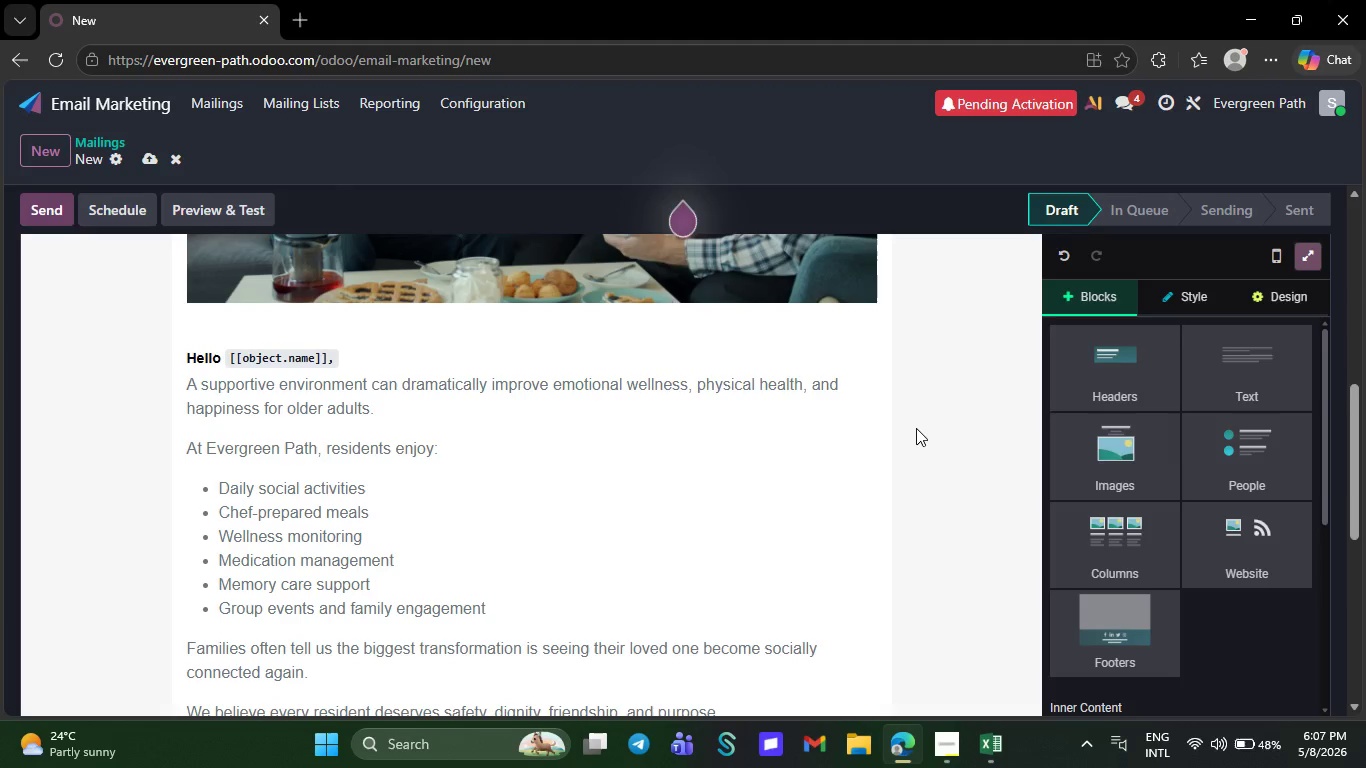 
left_click([143, 159])
 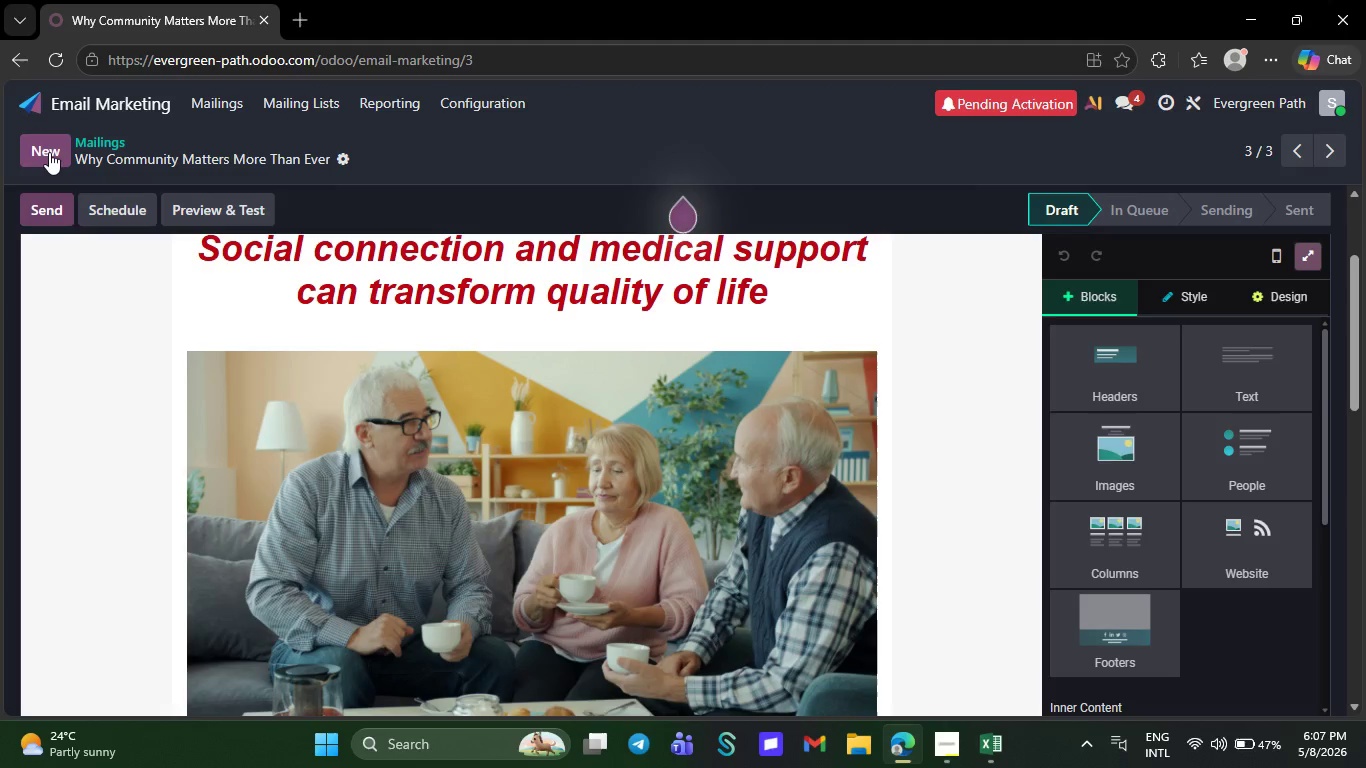 
wait(18.34)
 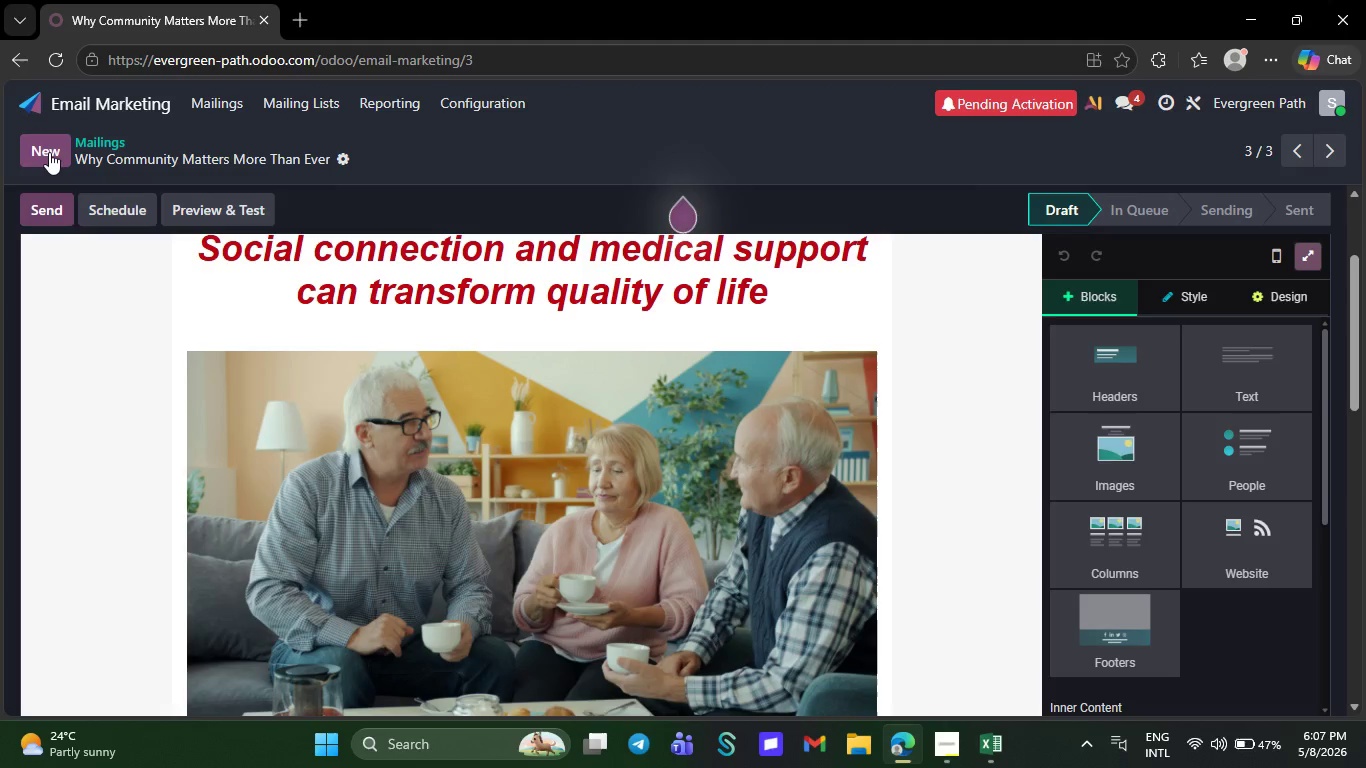 
left_click([49, 152])
 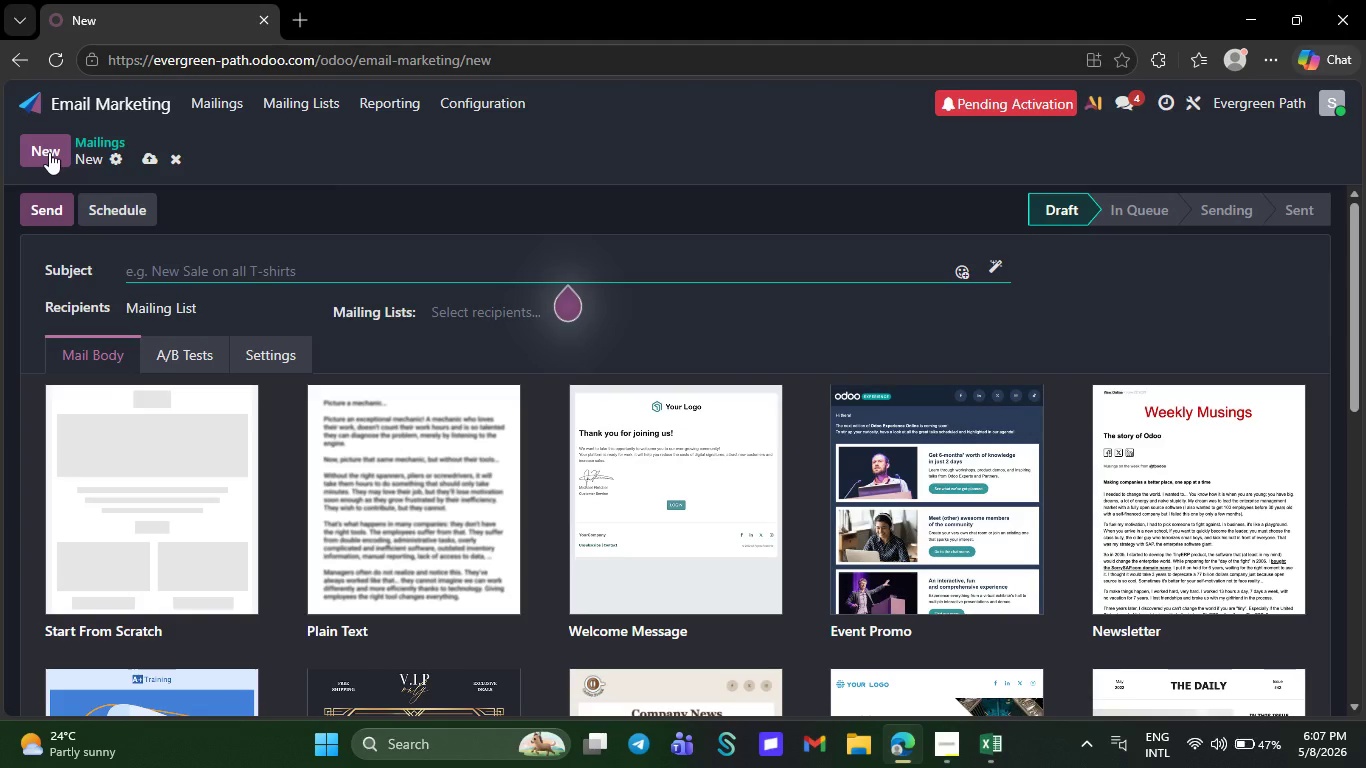 
wait(5.51)
 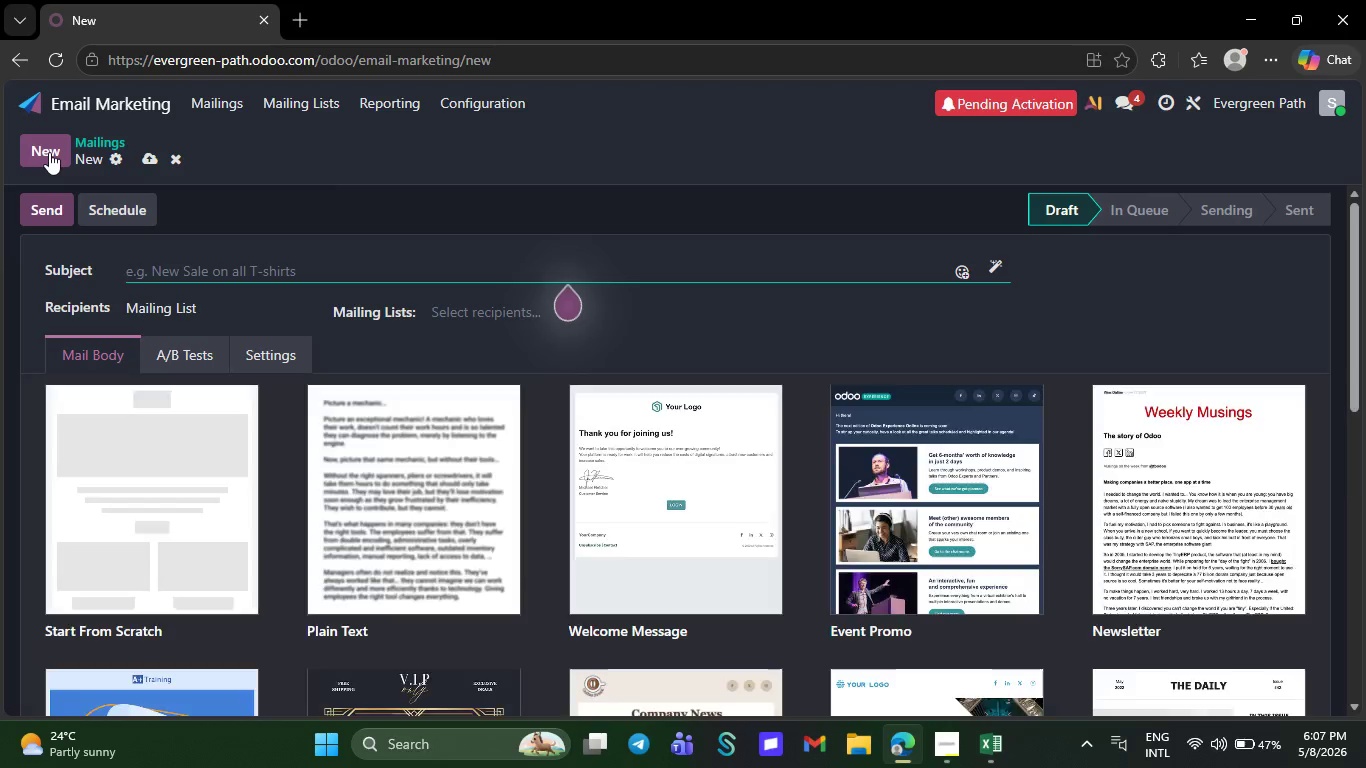 
key(CapsLock)
 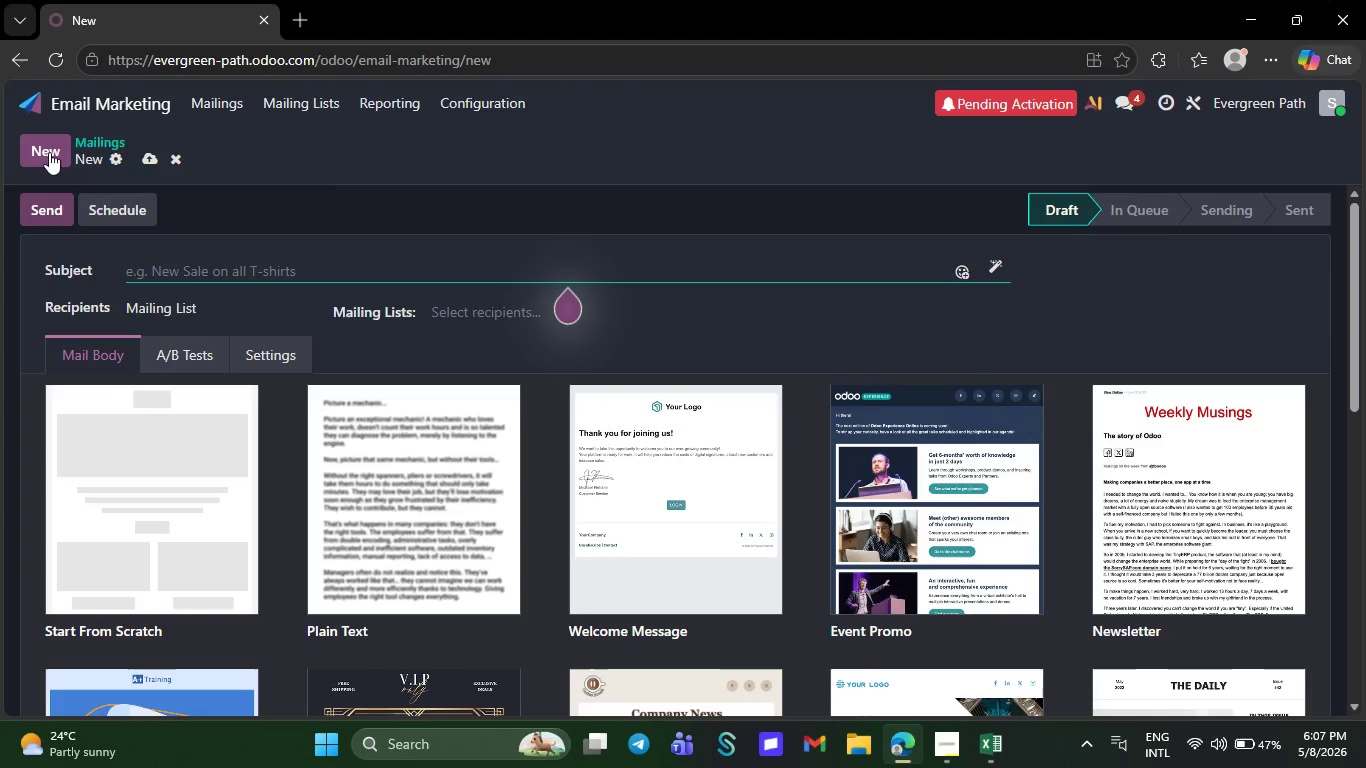 
key(W)
 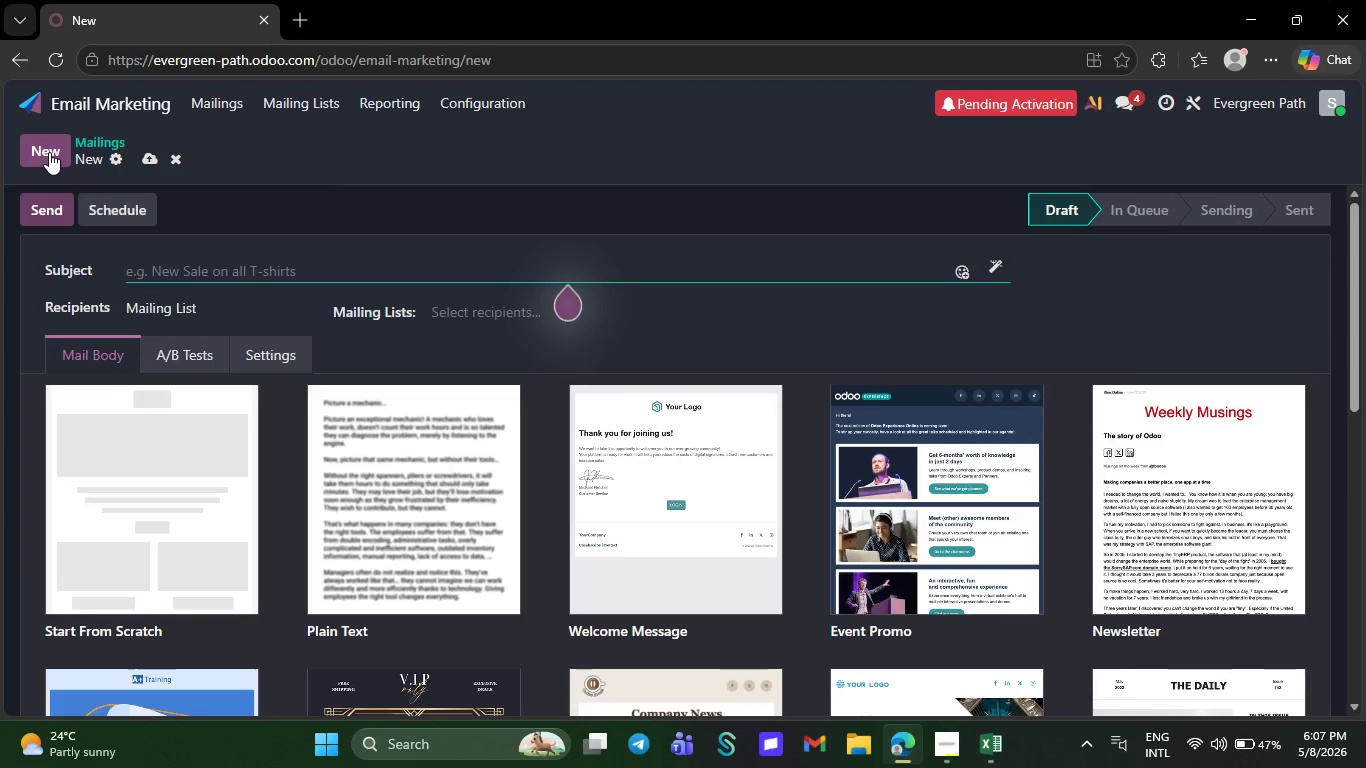 
key(CapsLock)
 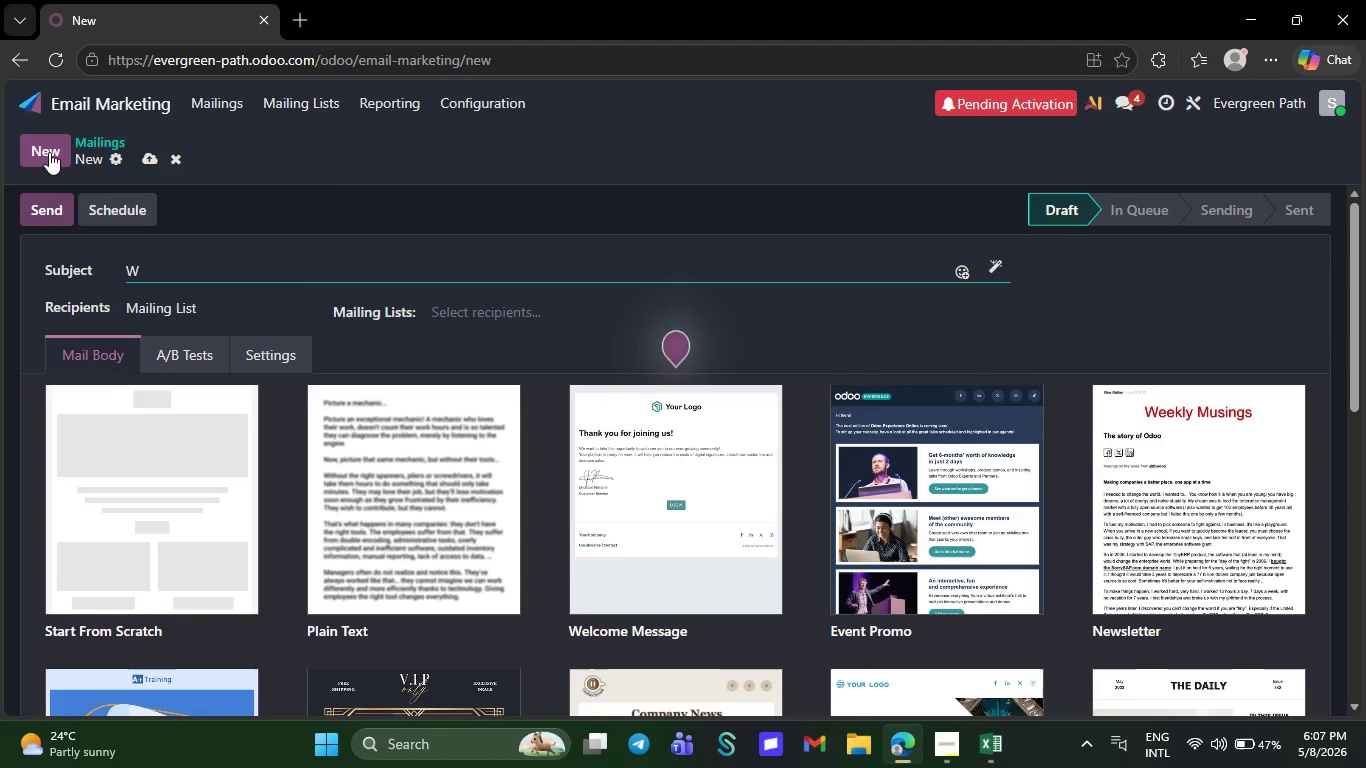 
type(ould )
 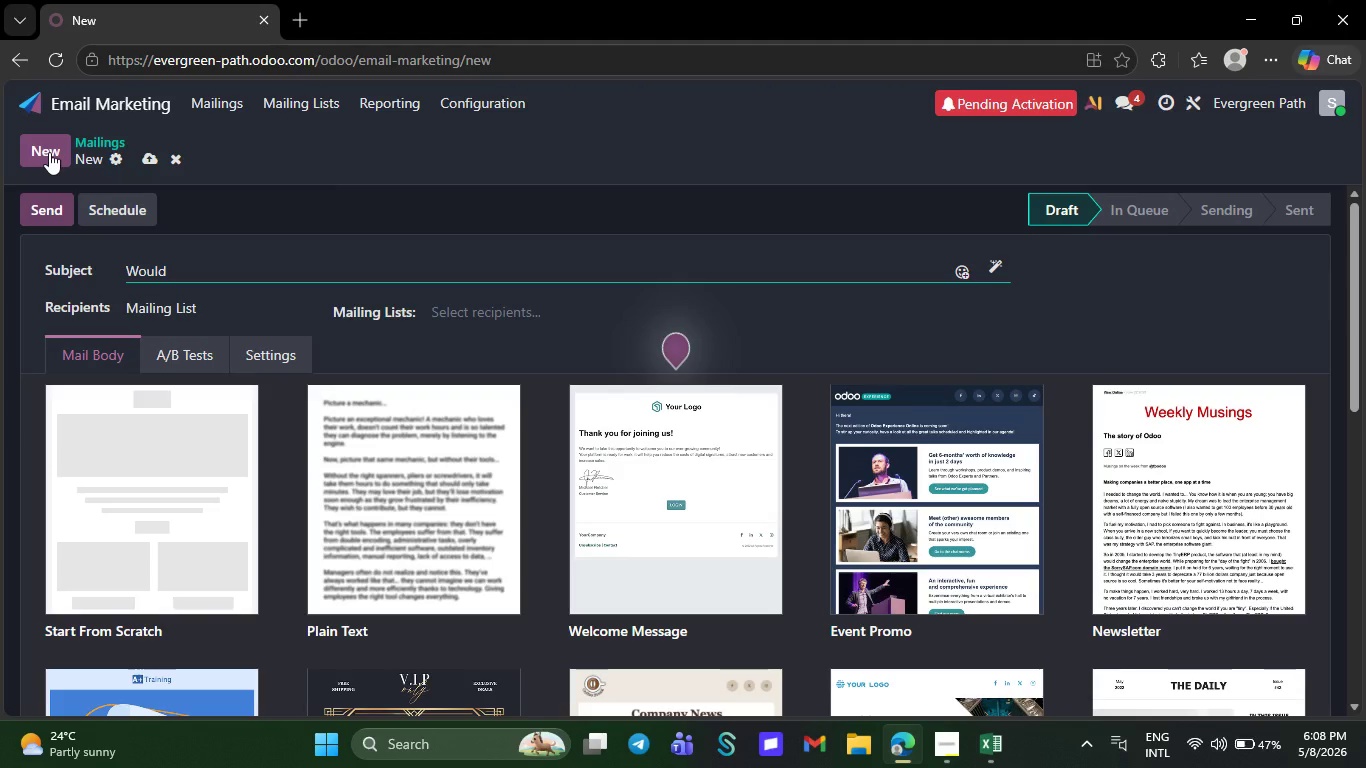 
wait(6.06)
 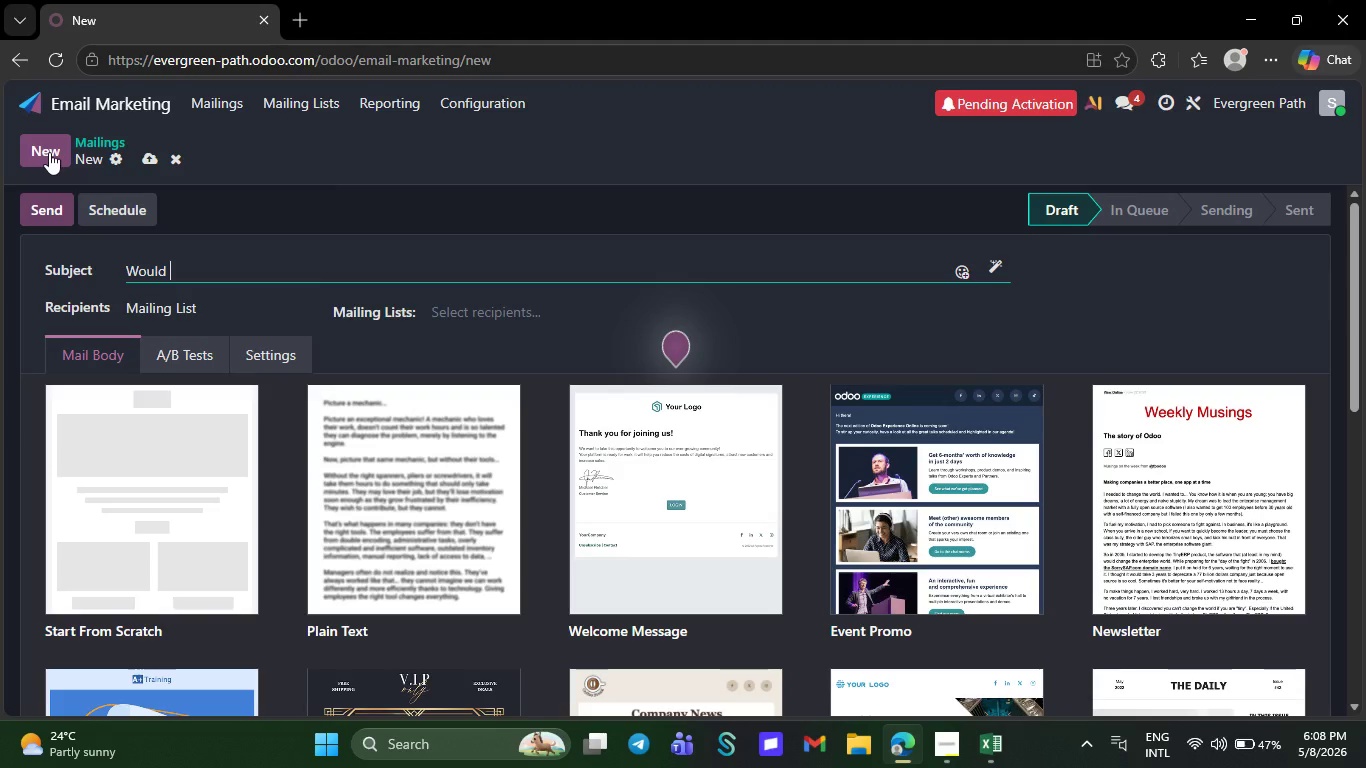 
type(You Like to Visit Everg)
 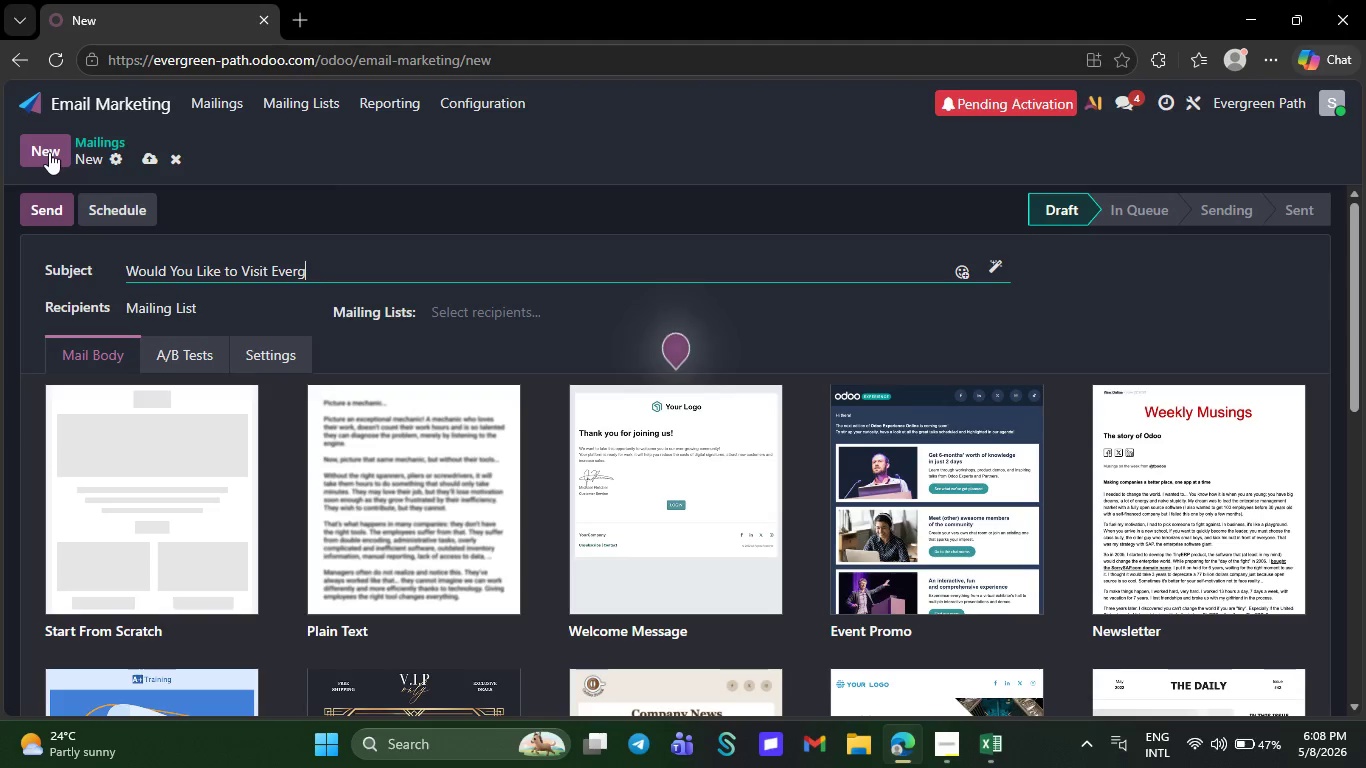 
type(reen Path)
 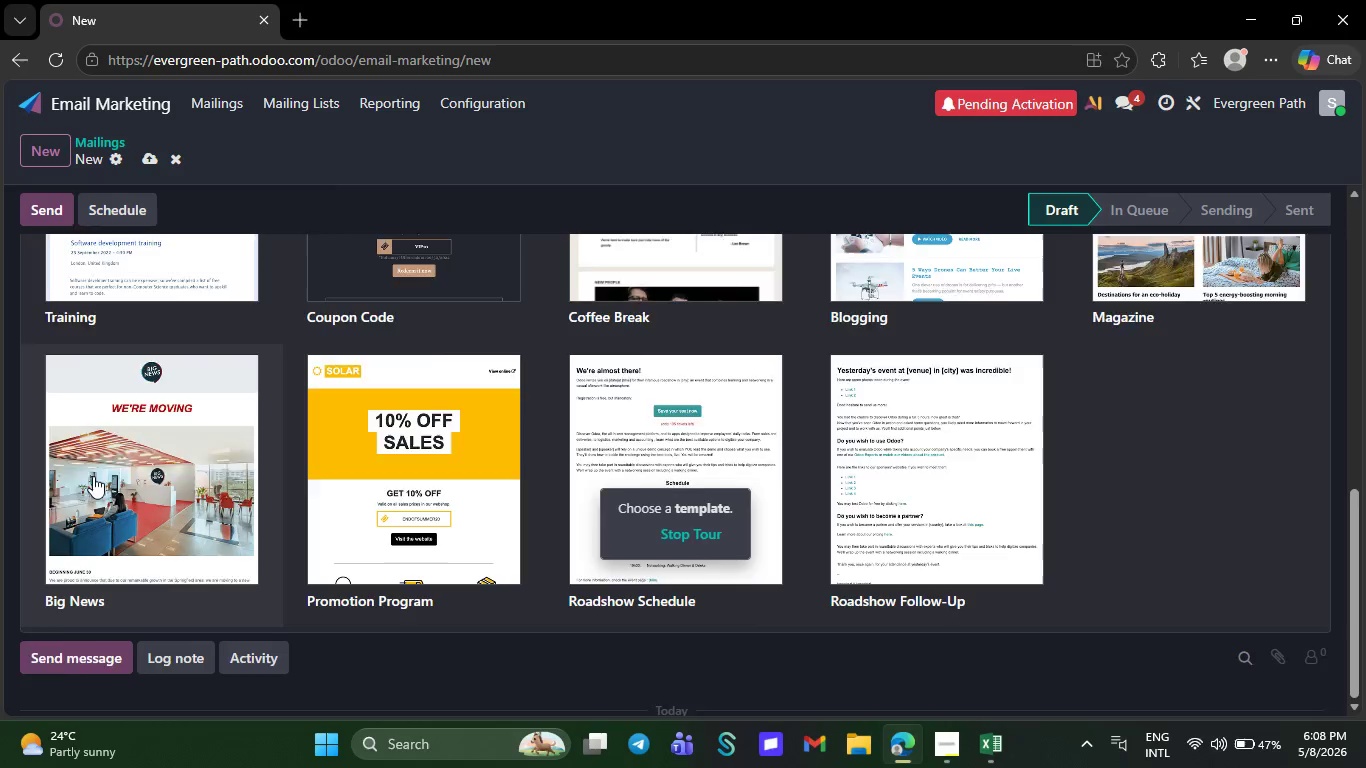 
wait(5.38)
 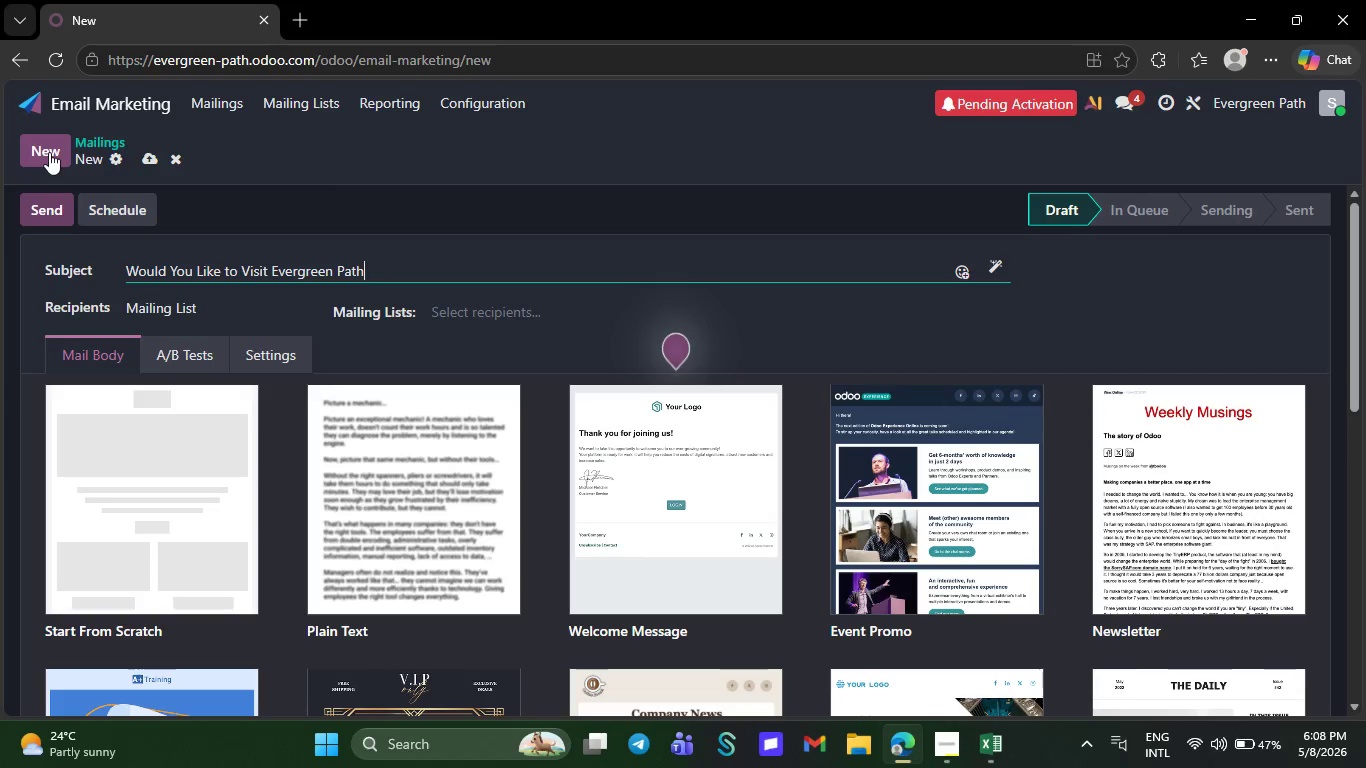 
left_click([121, 395])
 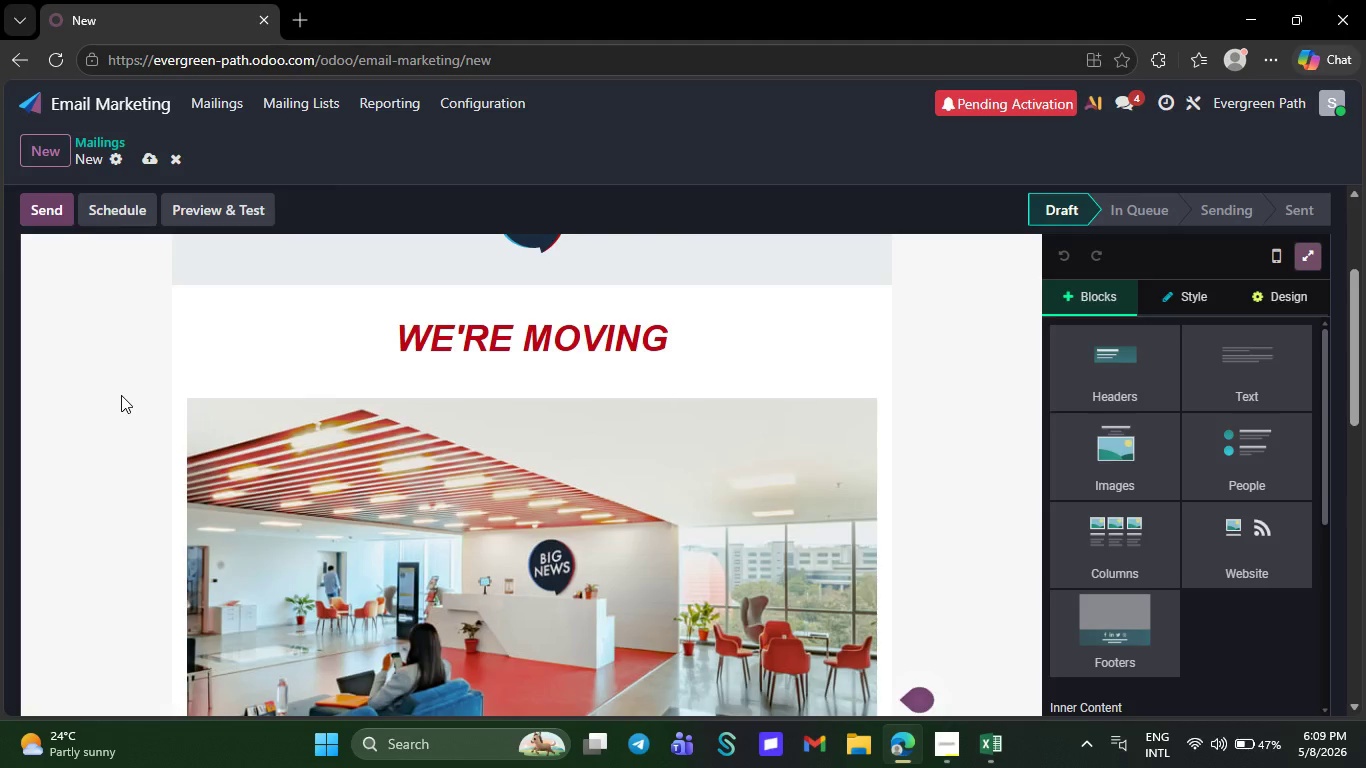 
wait(15.53)
 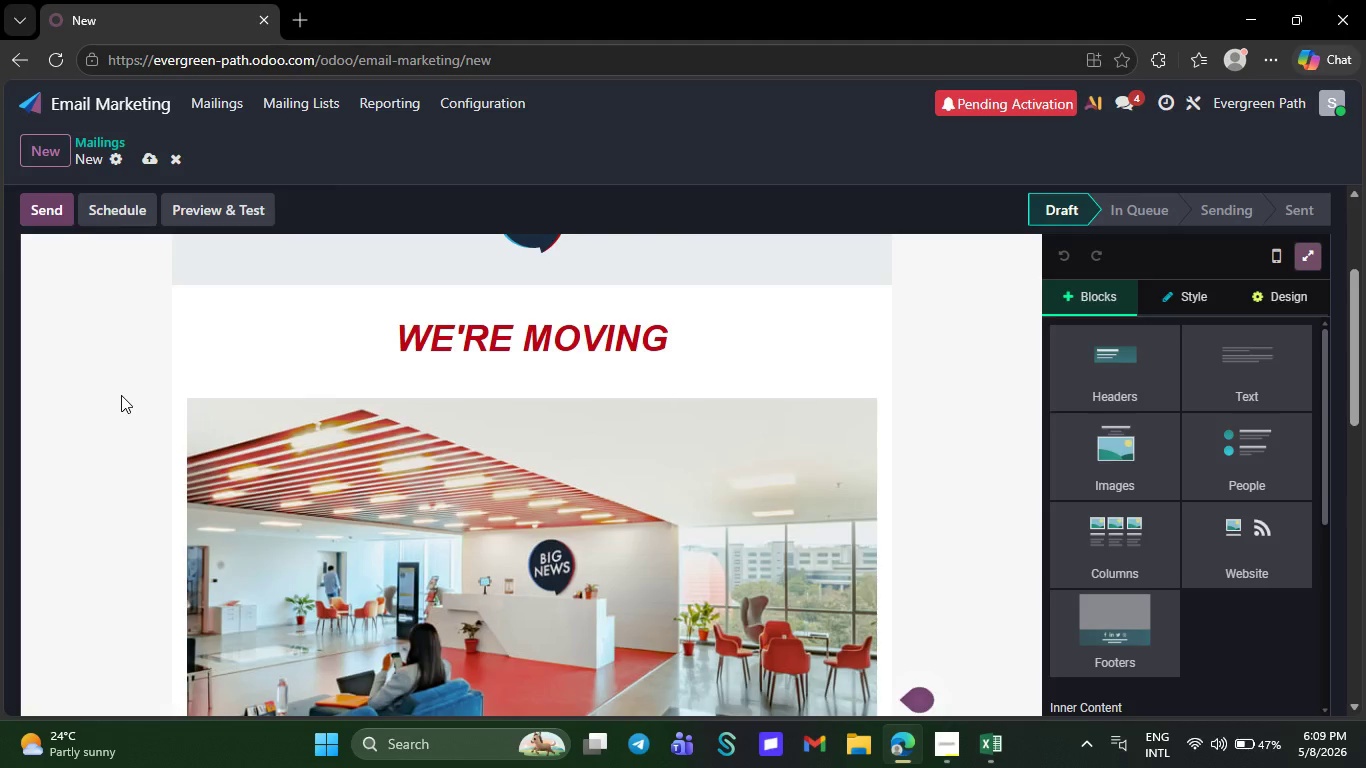 
left_click([713, 349])
 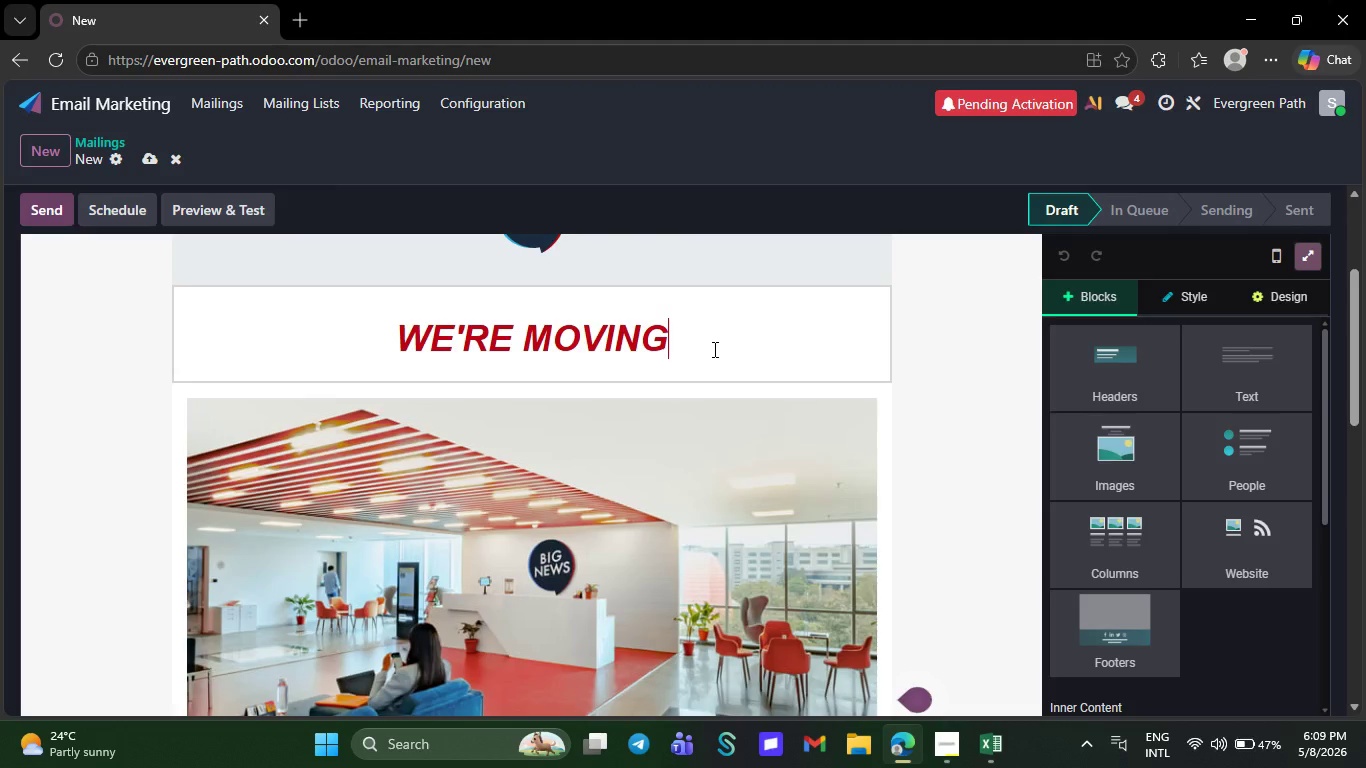 
key(Backspace)
 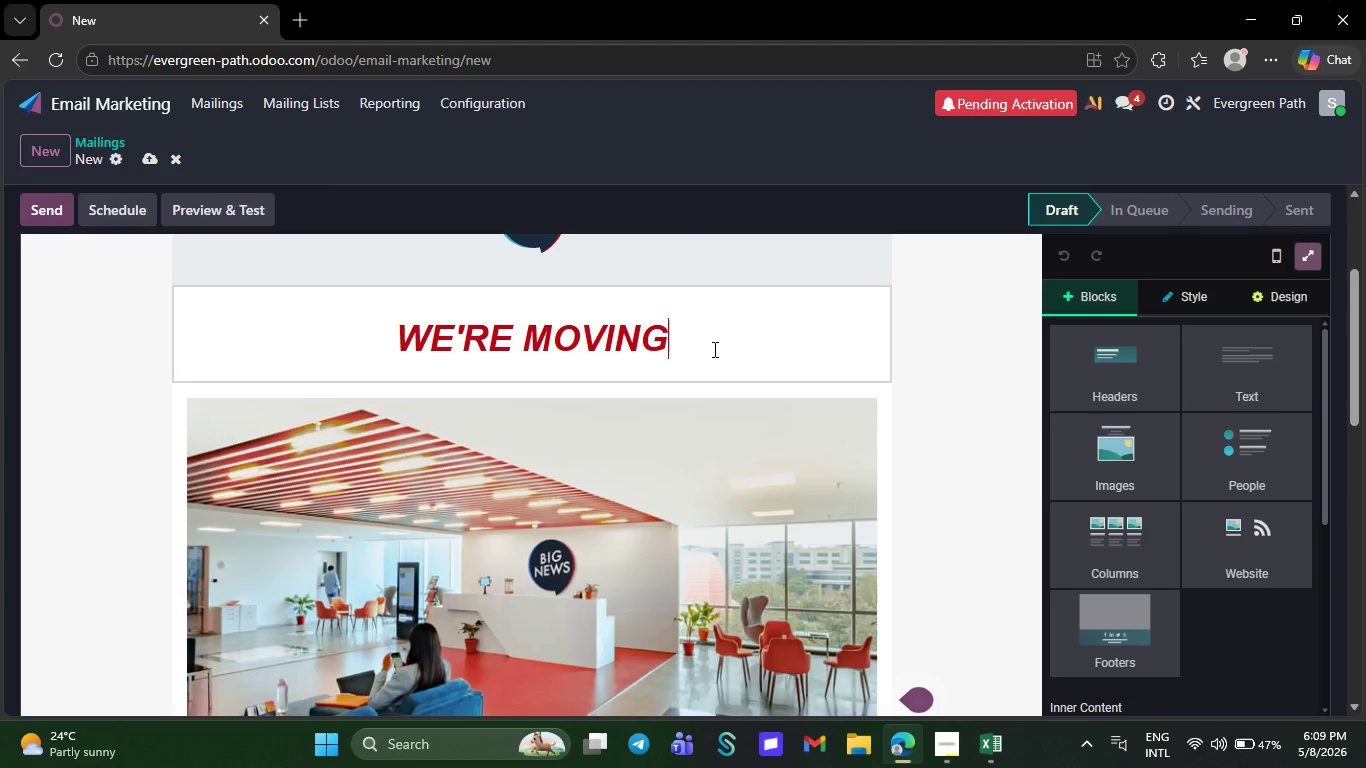 
key(Backspace)
 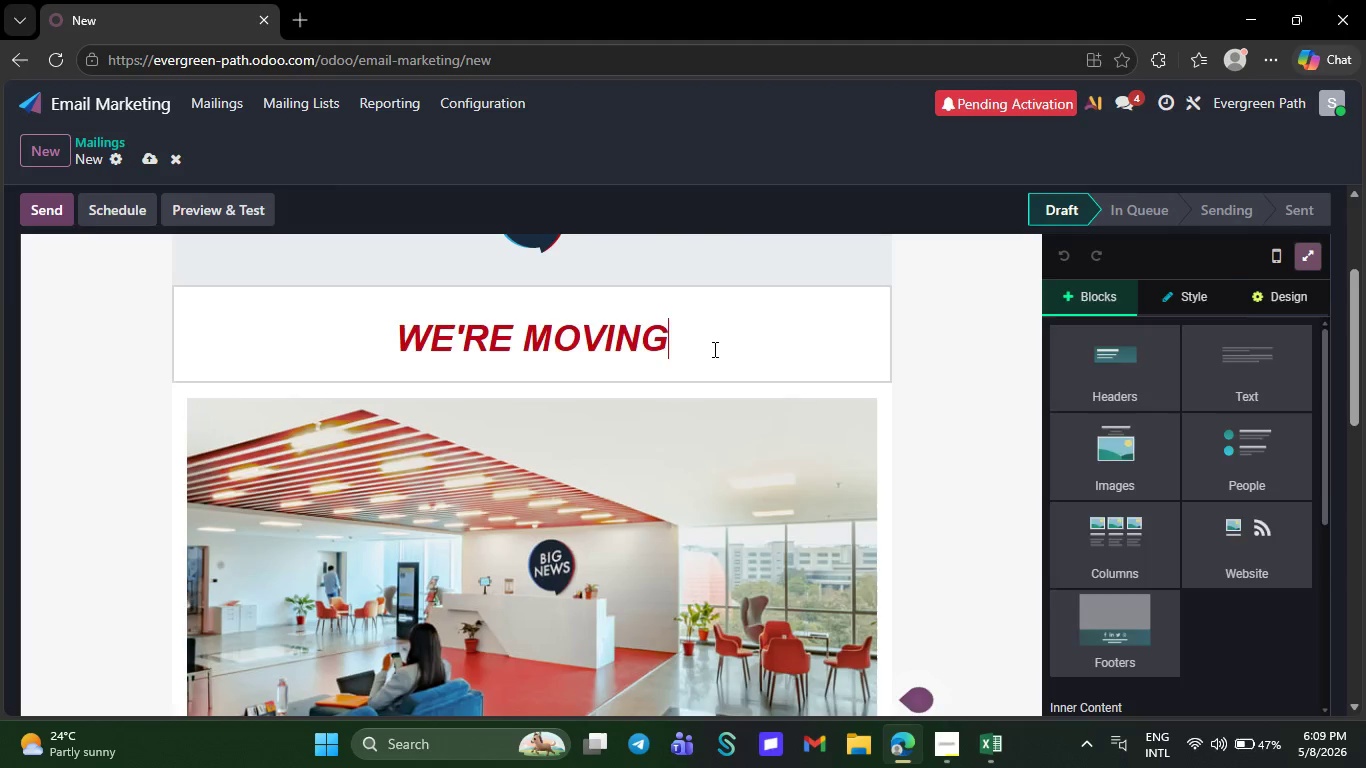 
key(Backspace)
 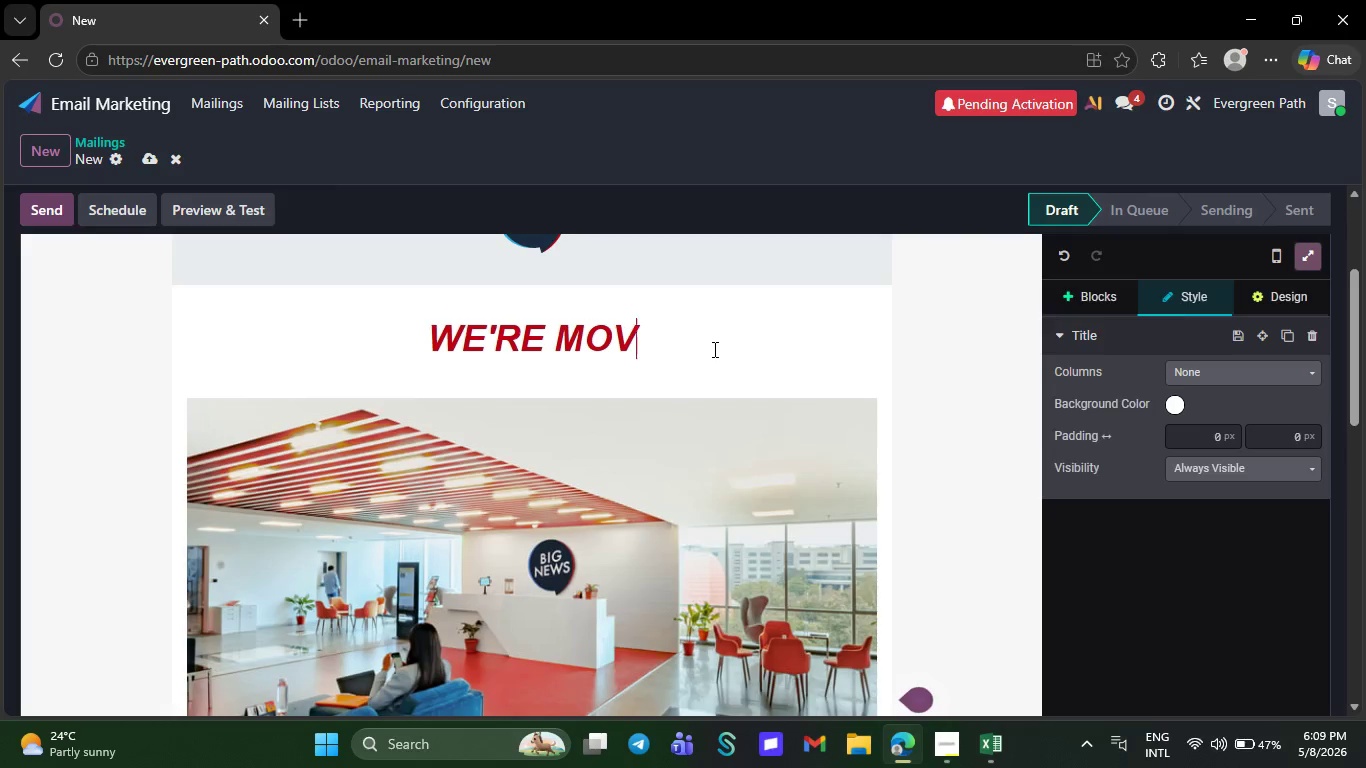 
key(Backspace)
 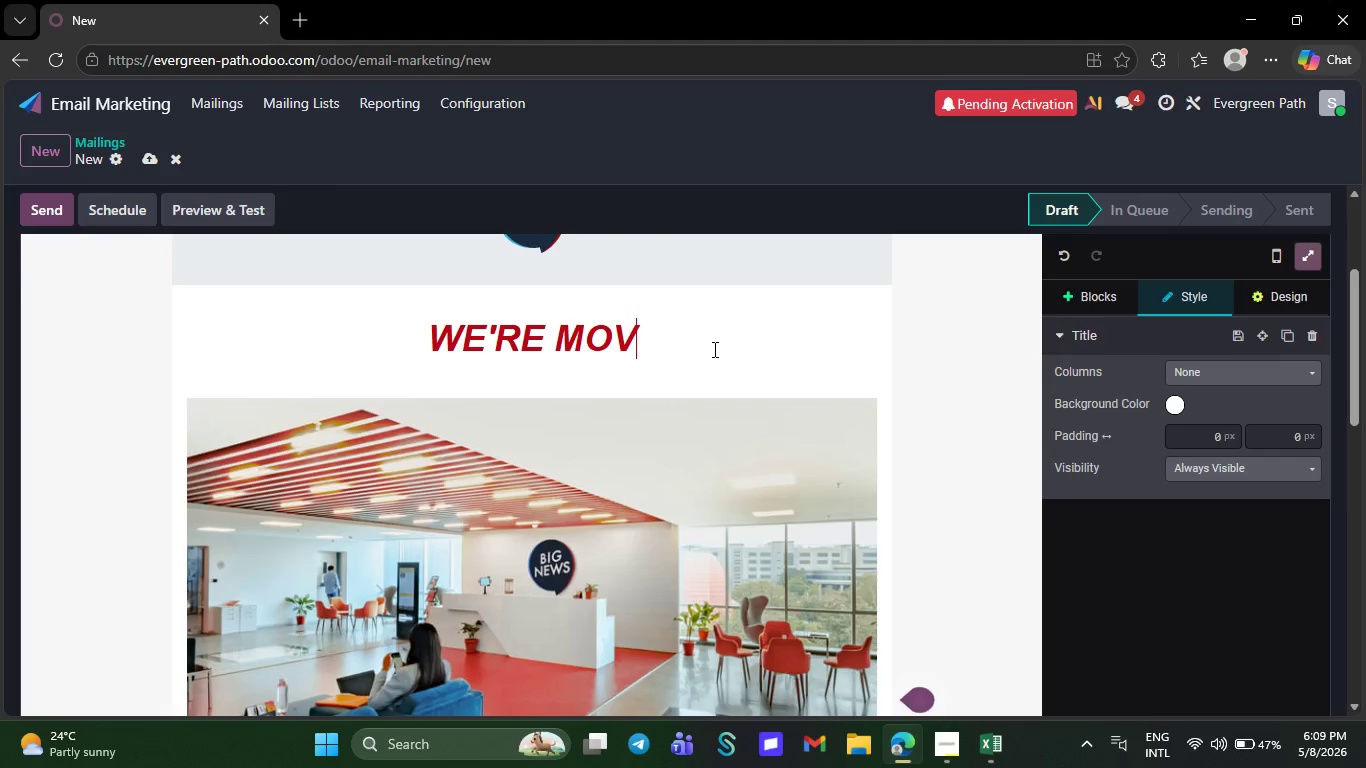 
key(Backspace)
 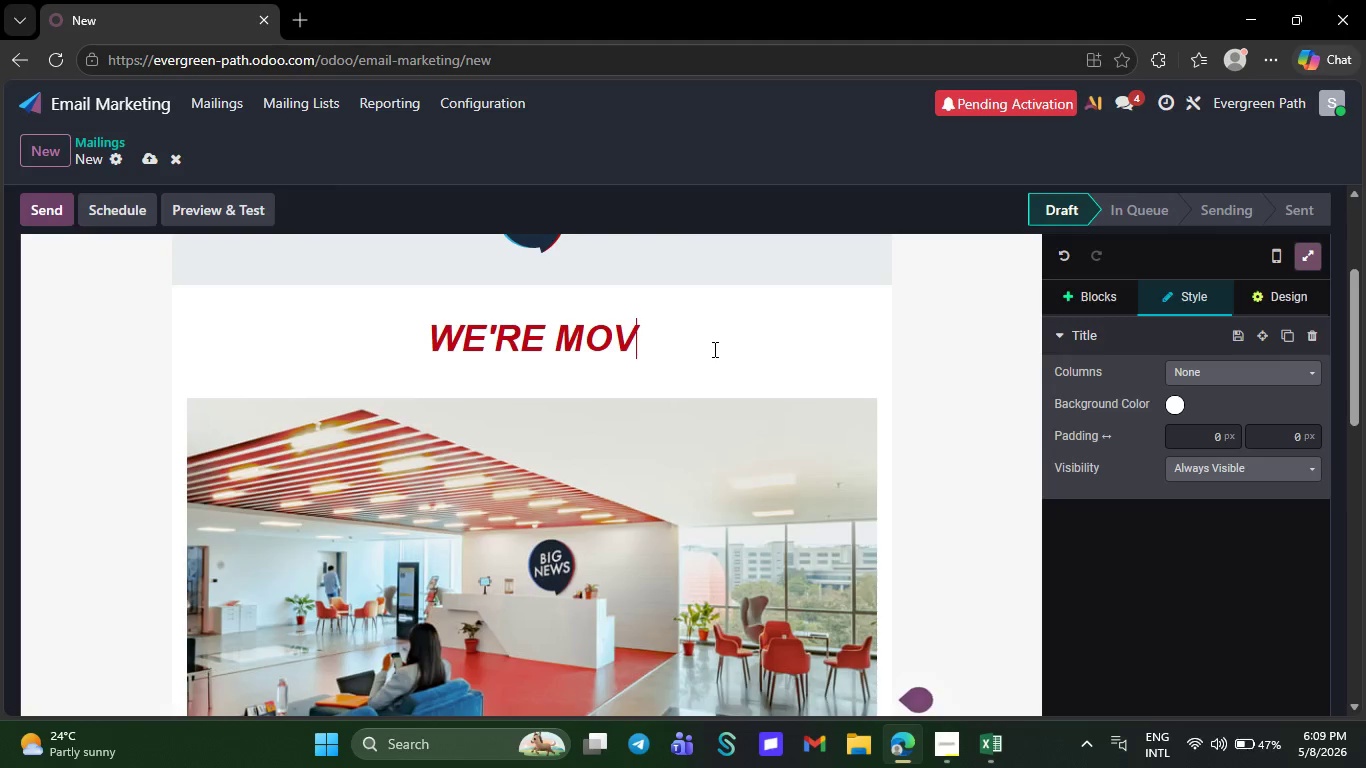 
key(Backspace)
 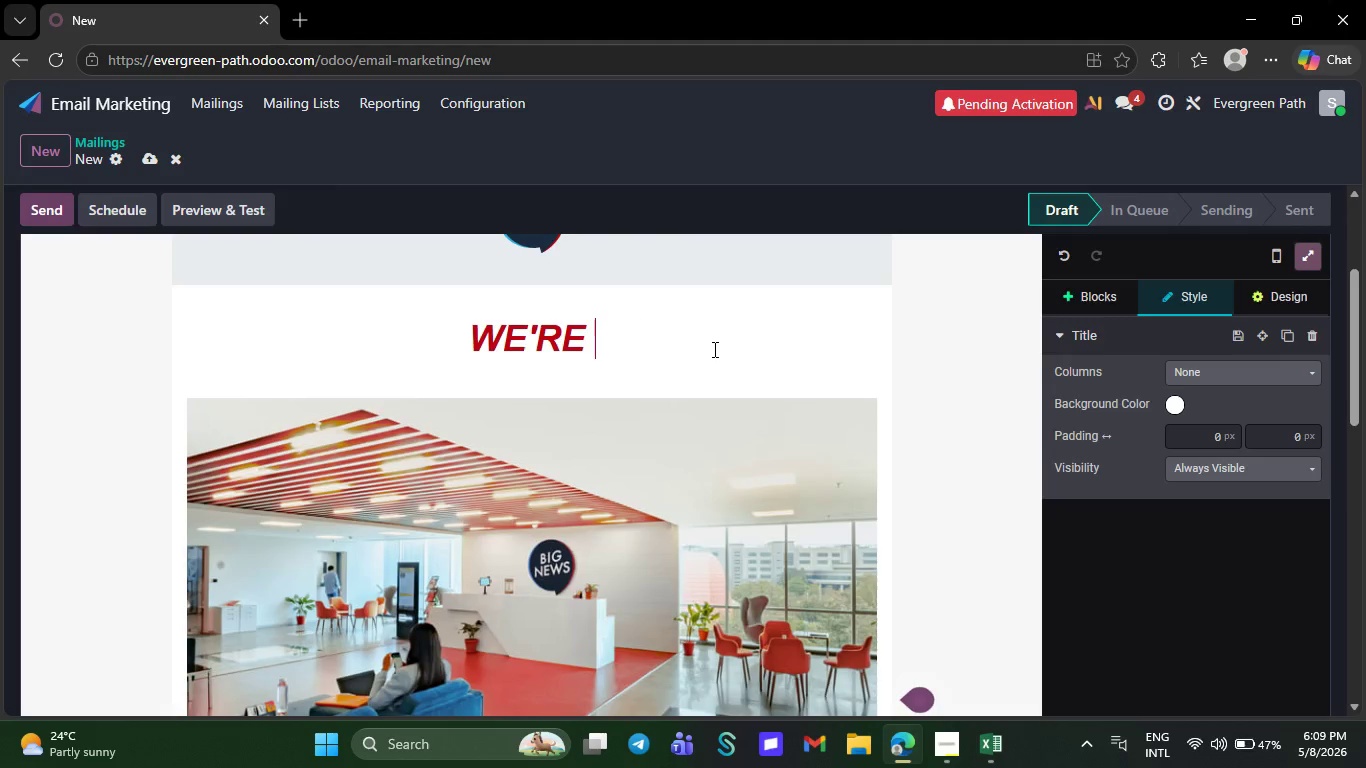 
key(Backspace)
 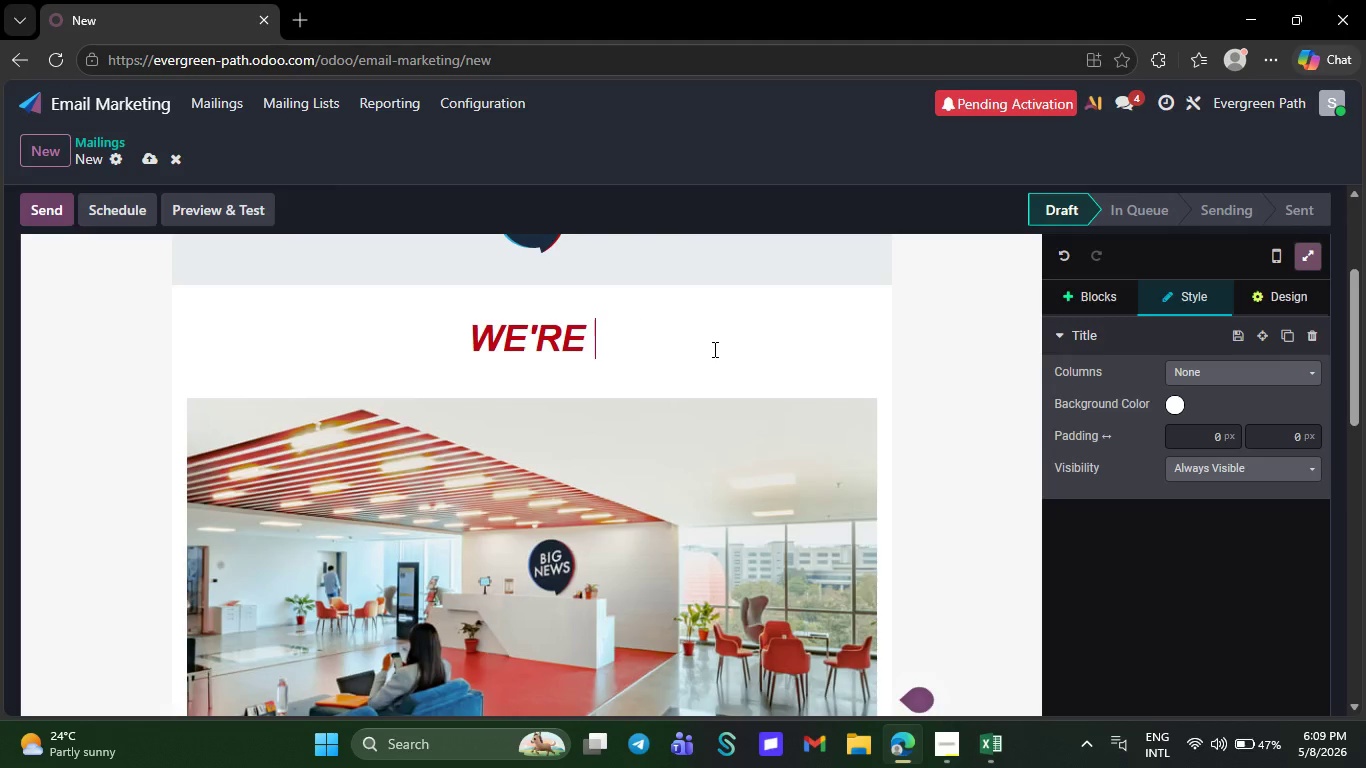 
key(Backspace)
 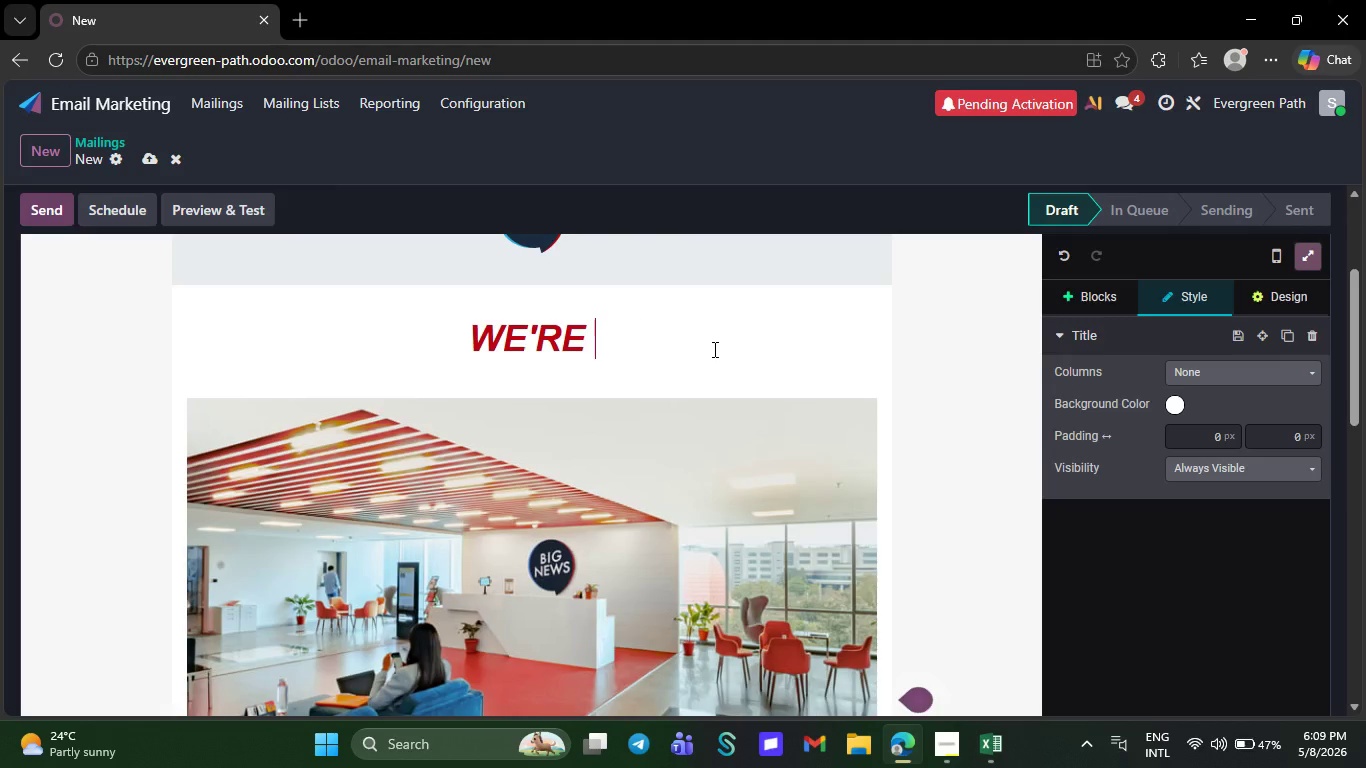 
key(Backspace)
 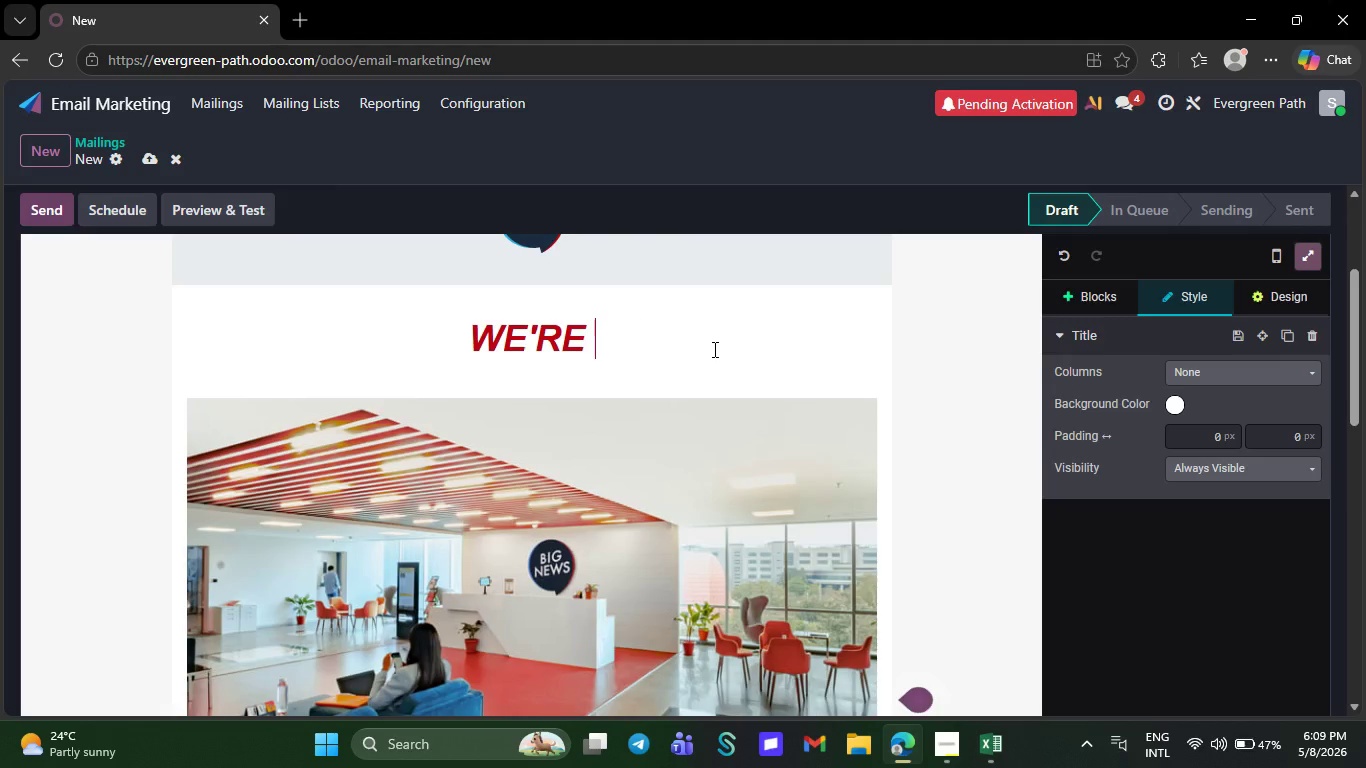 
key(Backspace)
 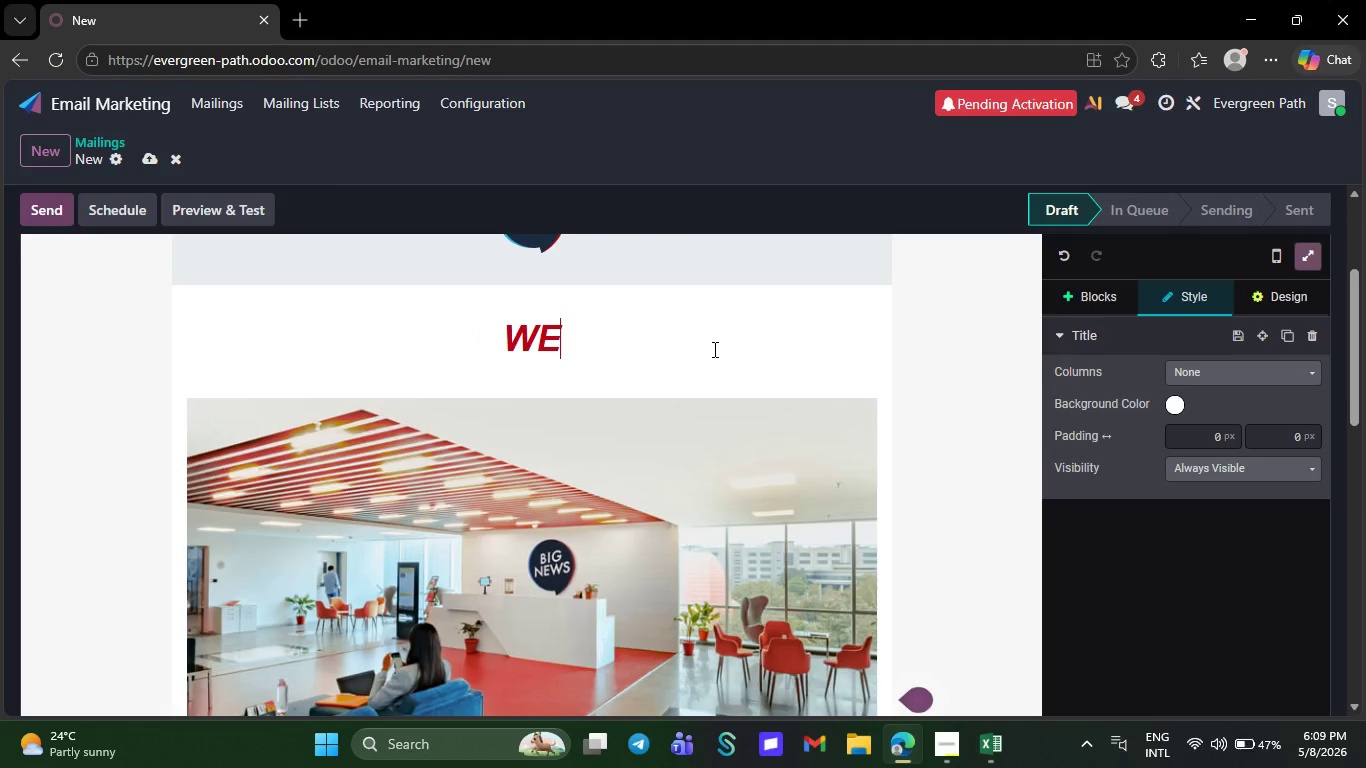 
key(Backspace)
 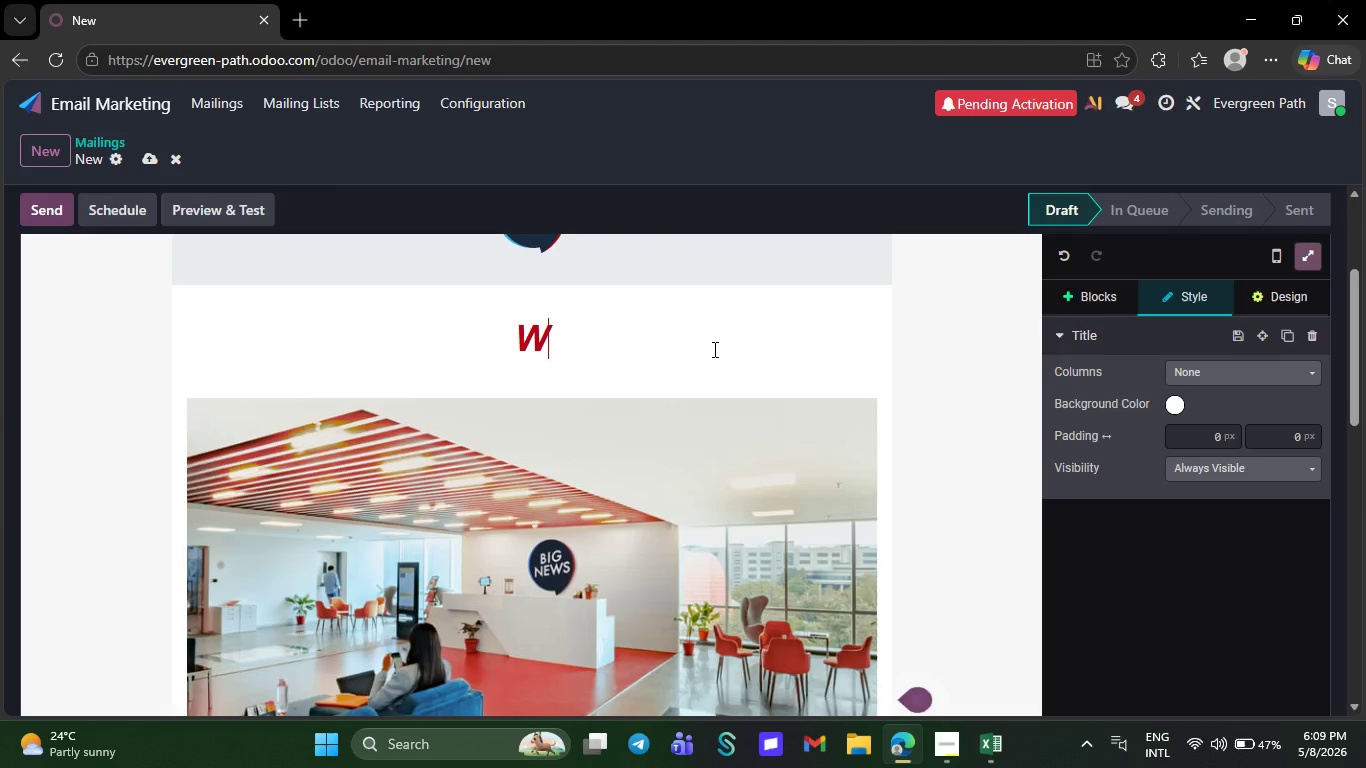 
key(Backspace)
 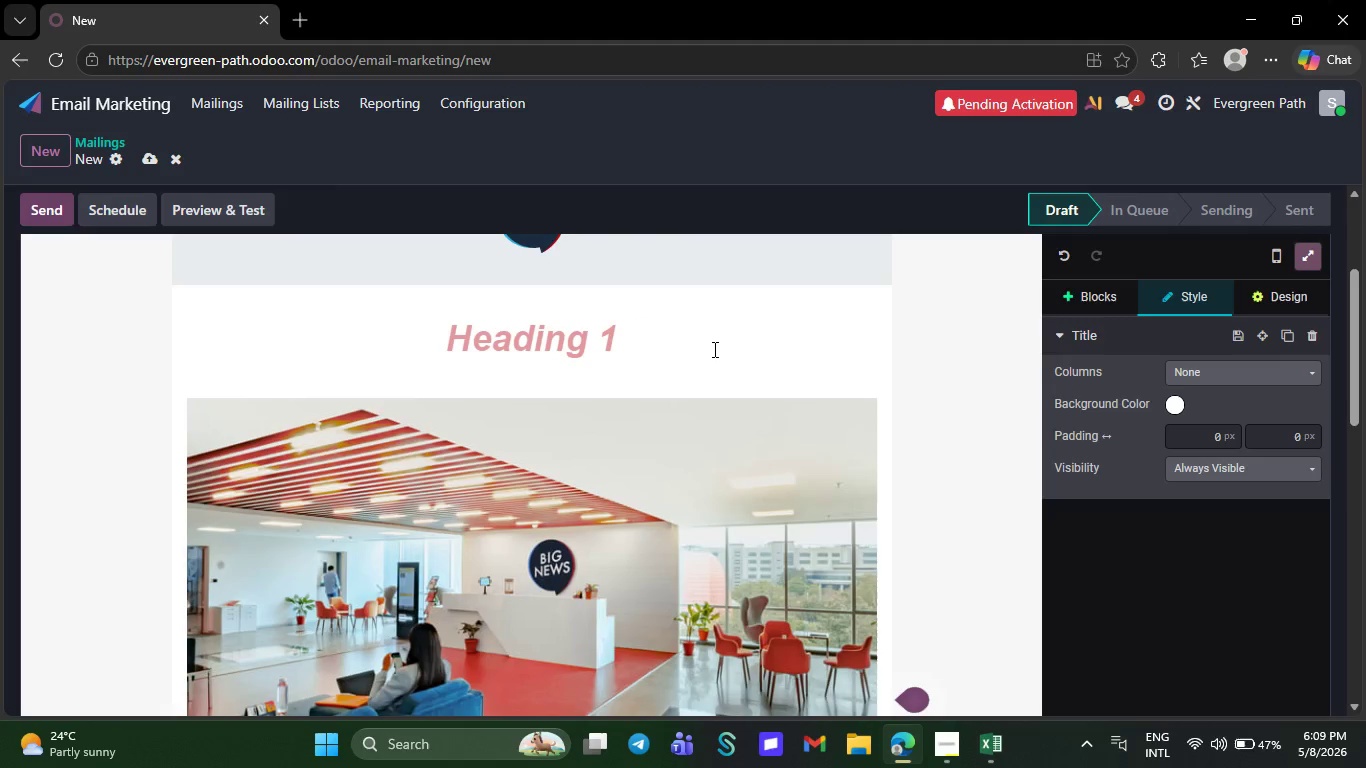 
wait(8.81)
 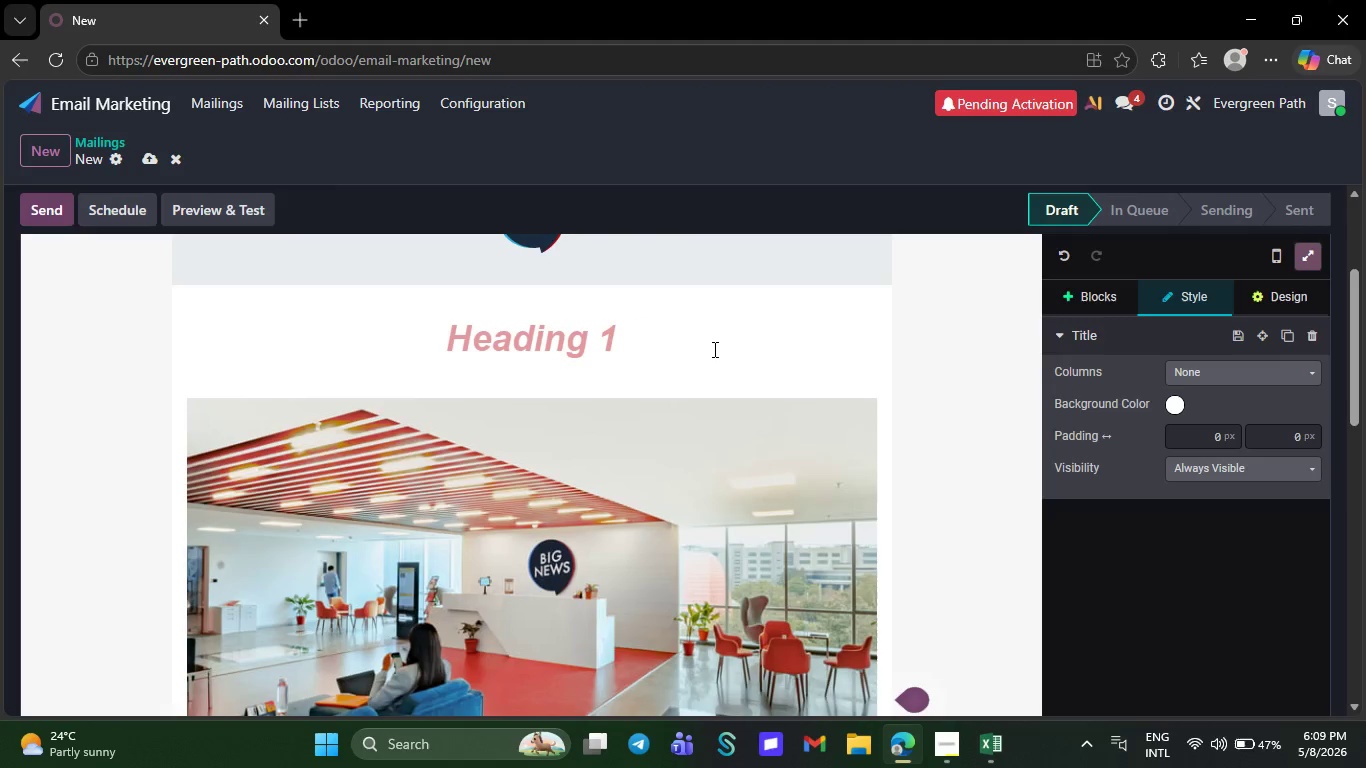 
type(Schedule a Virtu)
 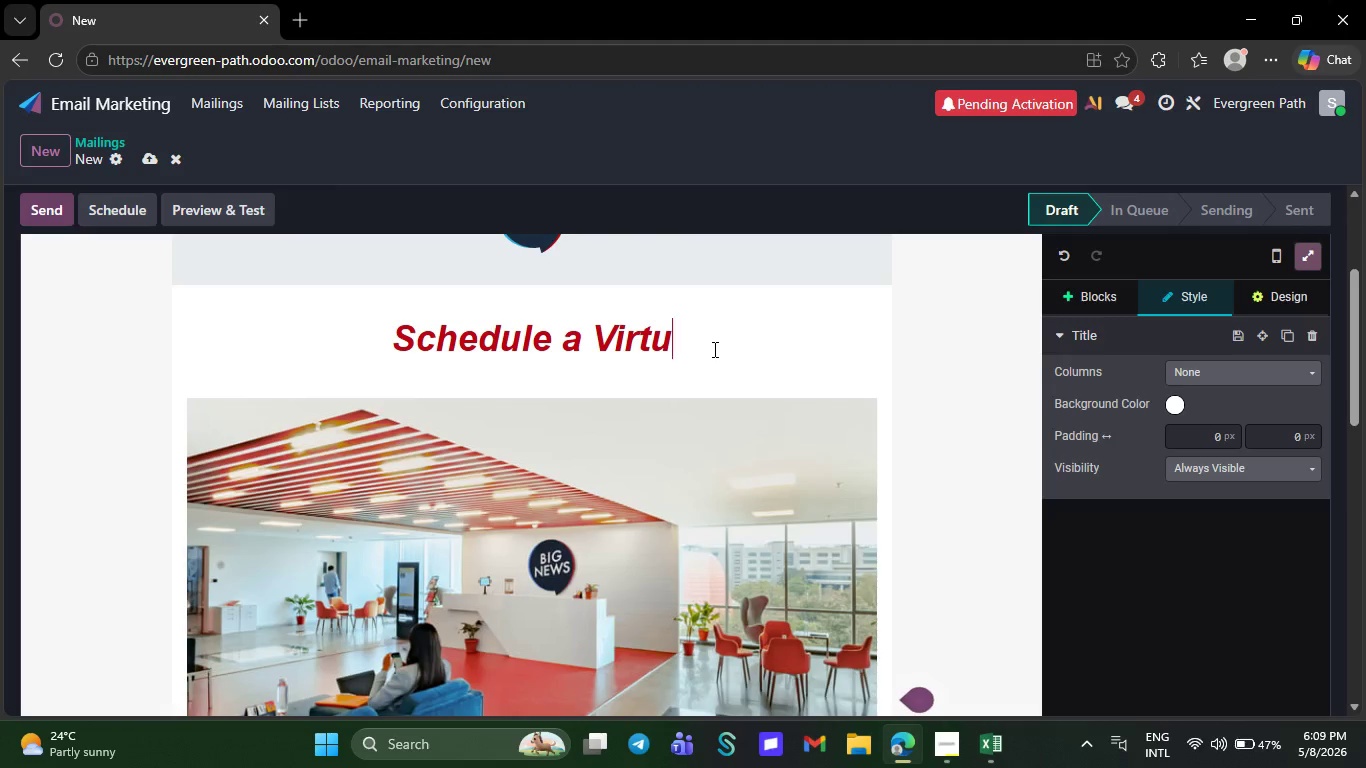 
type(al or I)
key(Backspace)
type(in-person tour with our care team)
 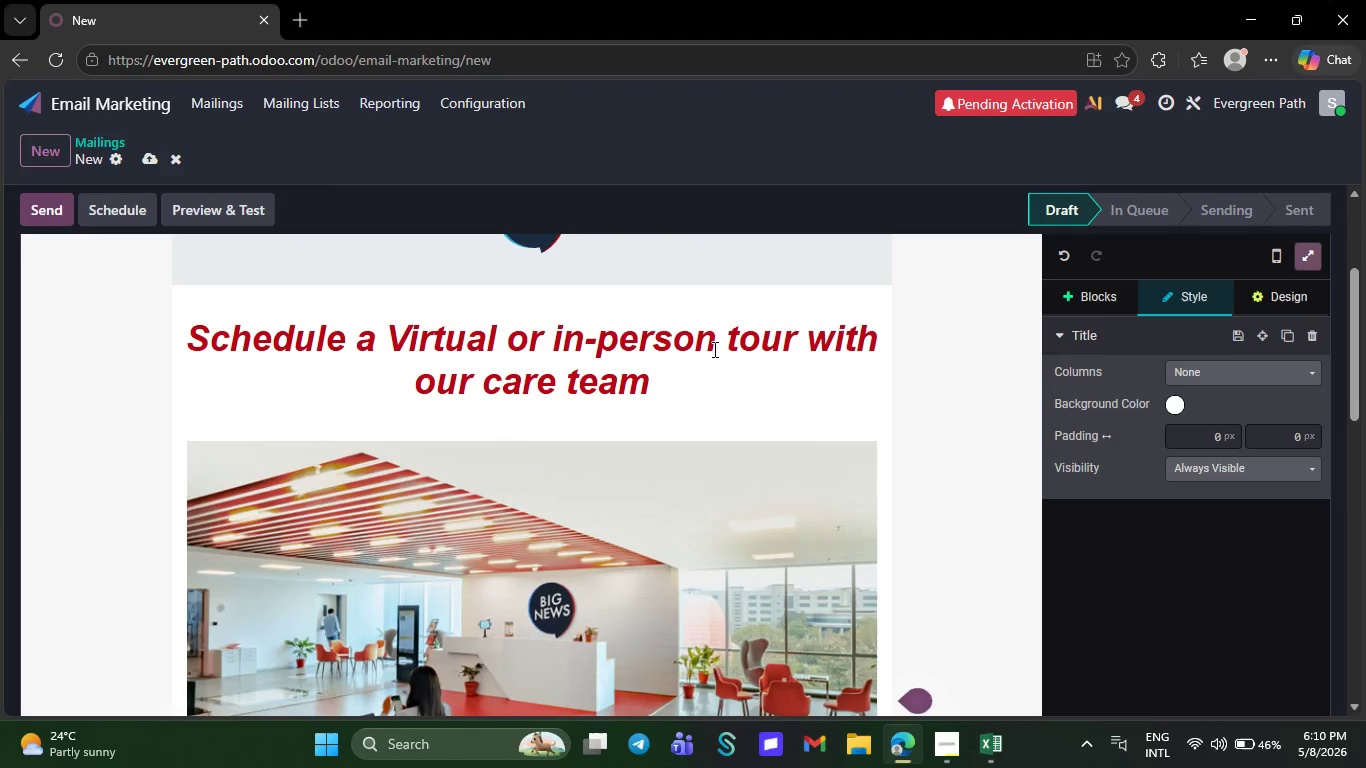 
wait(10.02)
 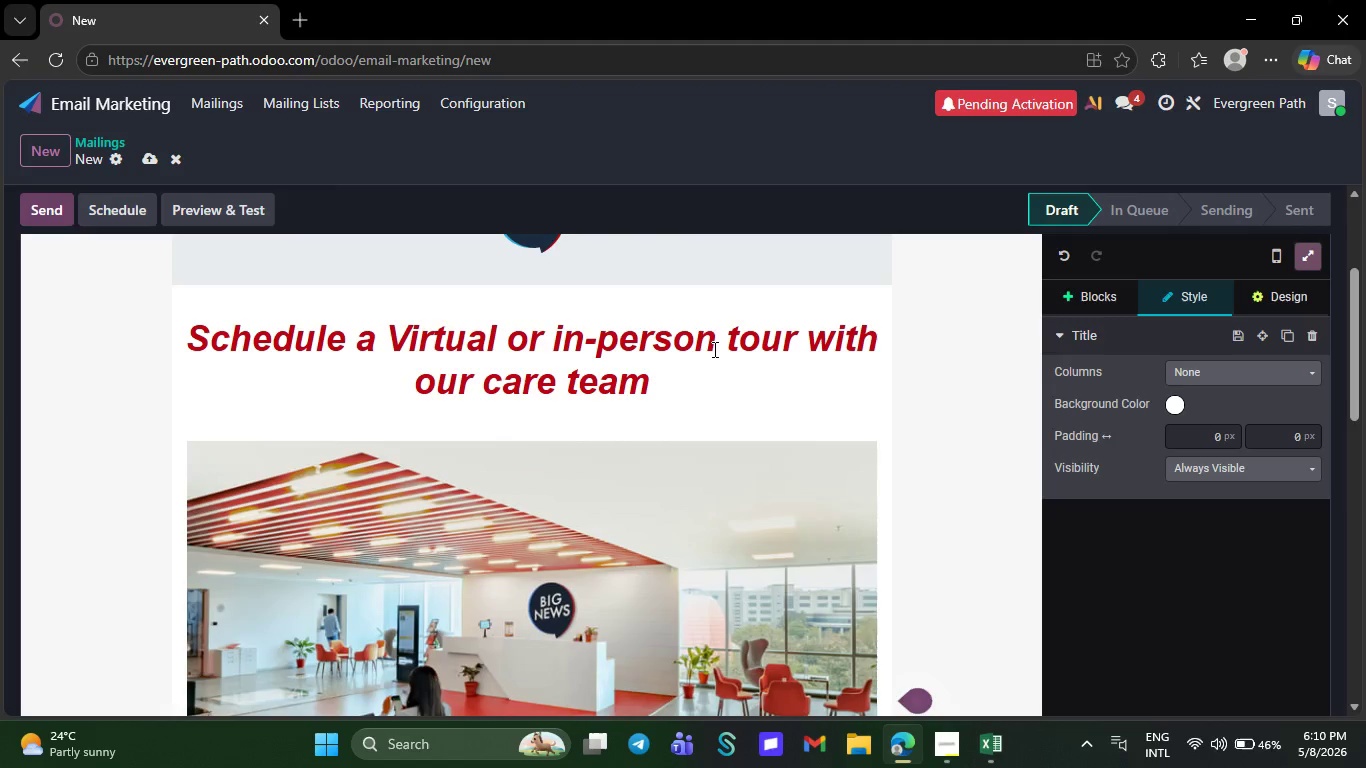 
left_click([889, 253])
 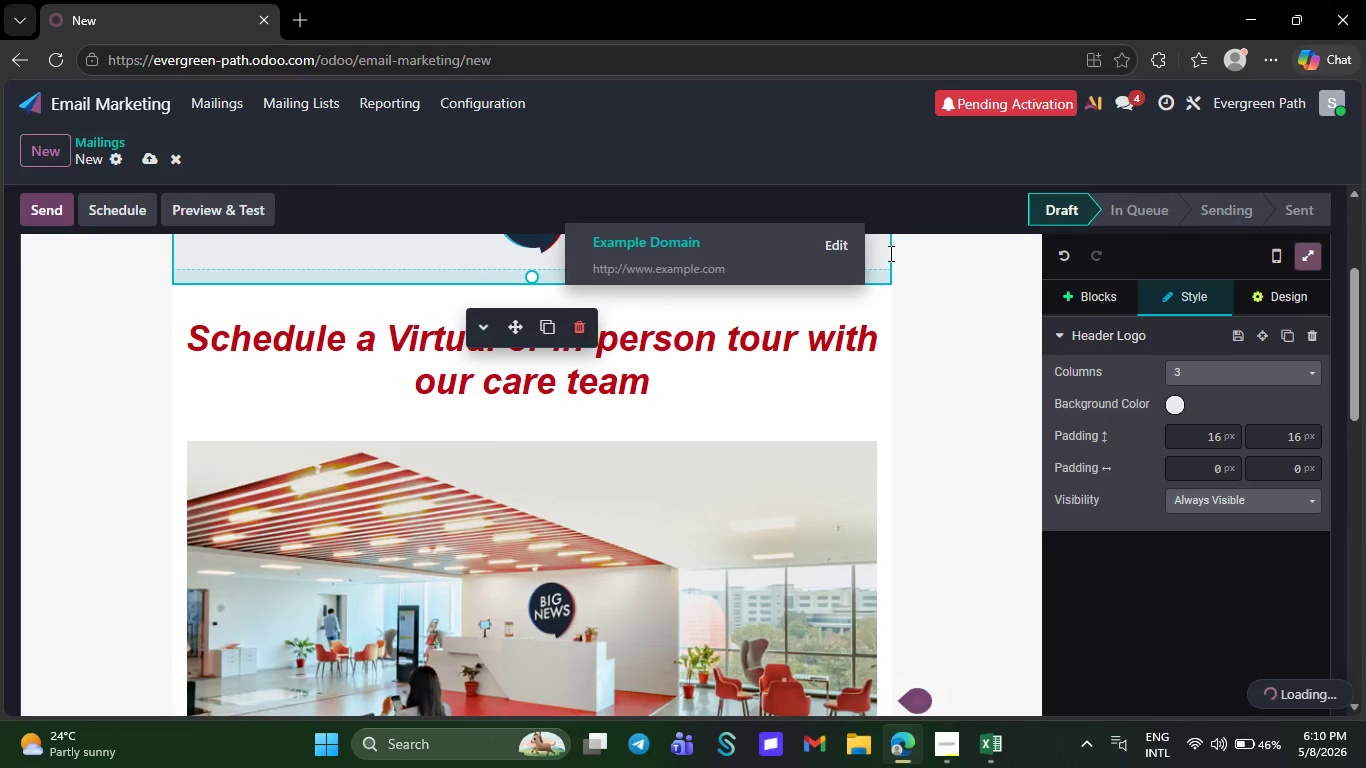 
left_click([583, 324])
 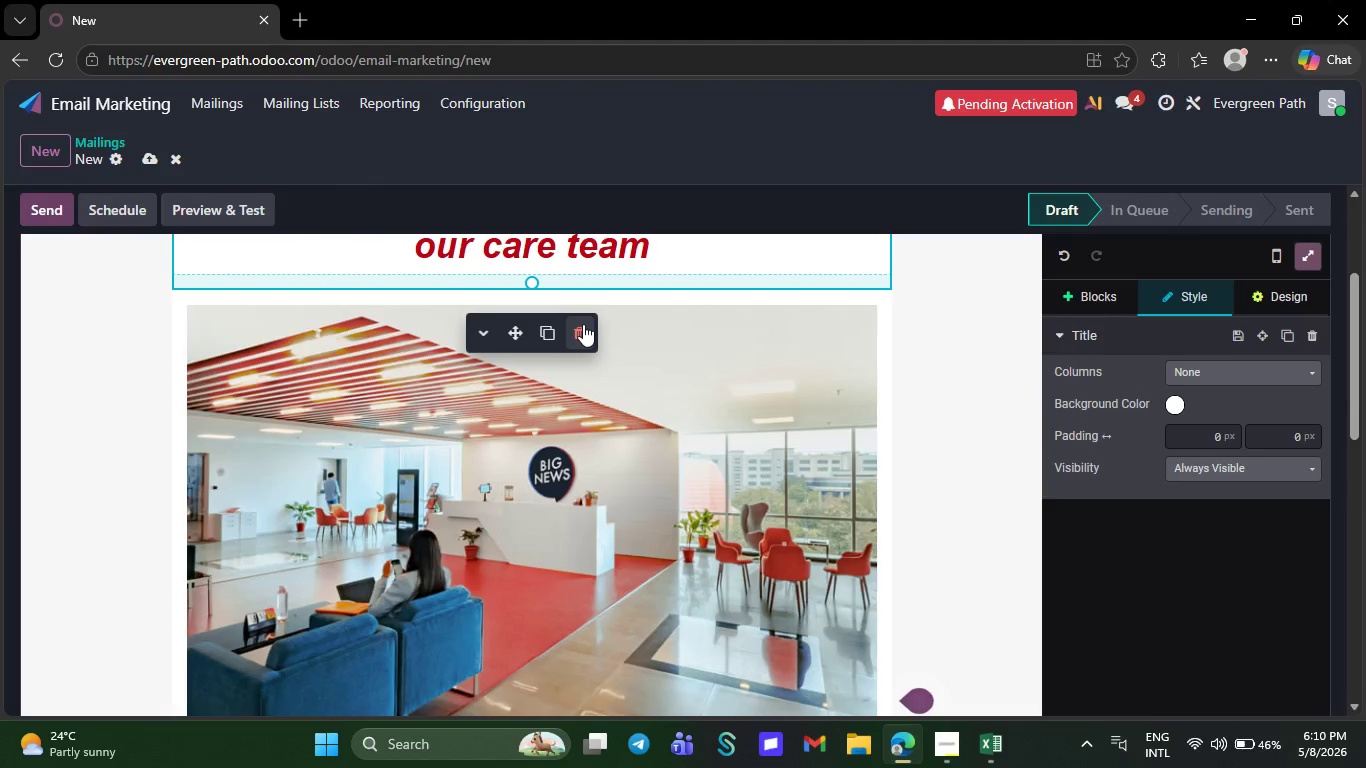 
wait(11.14)
 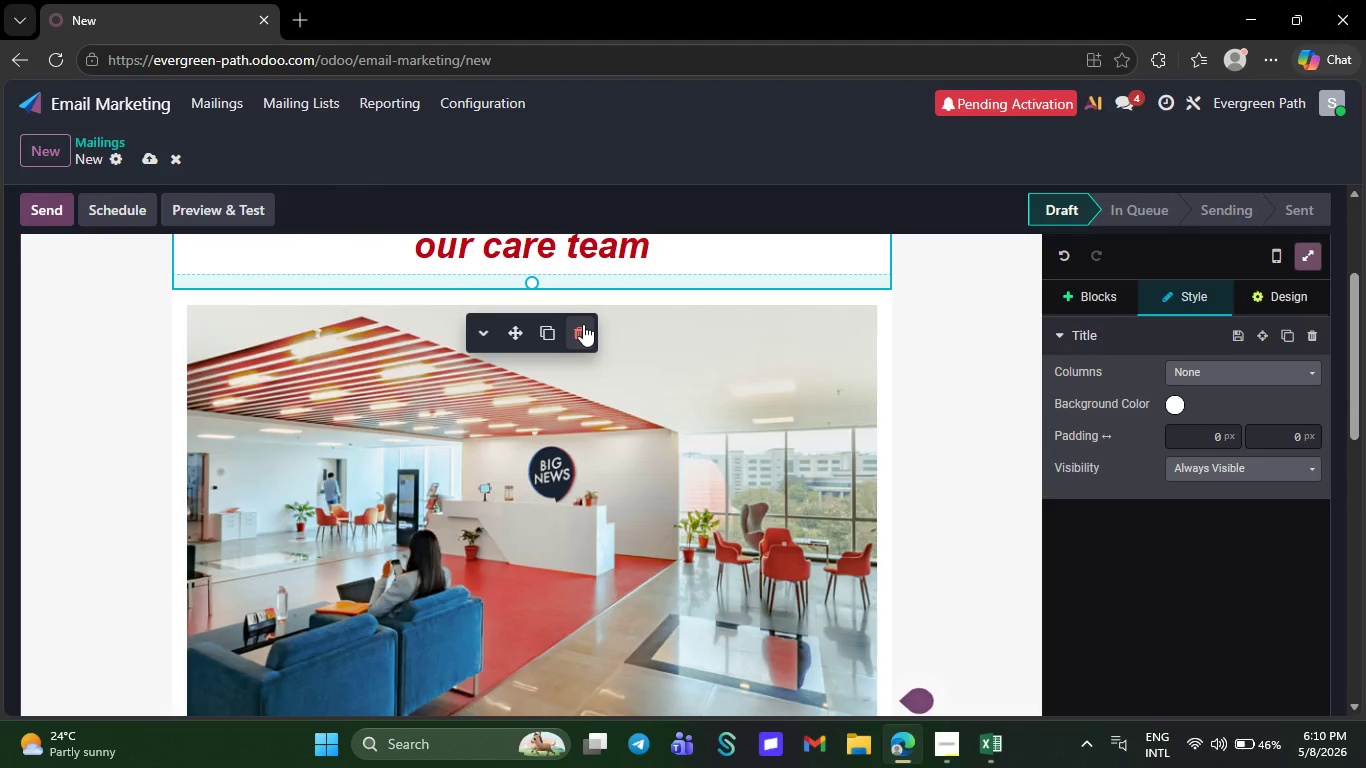 
left_click([72, 519])
 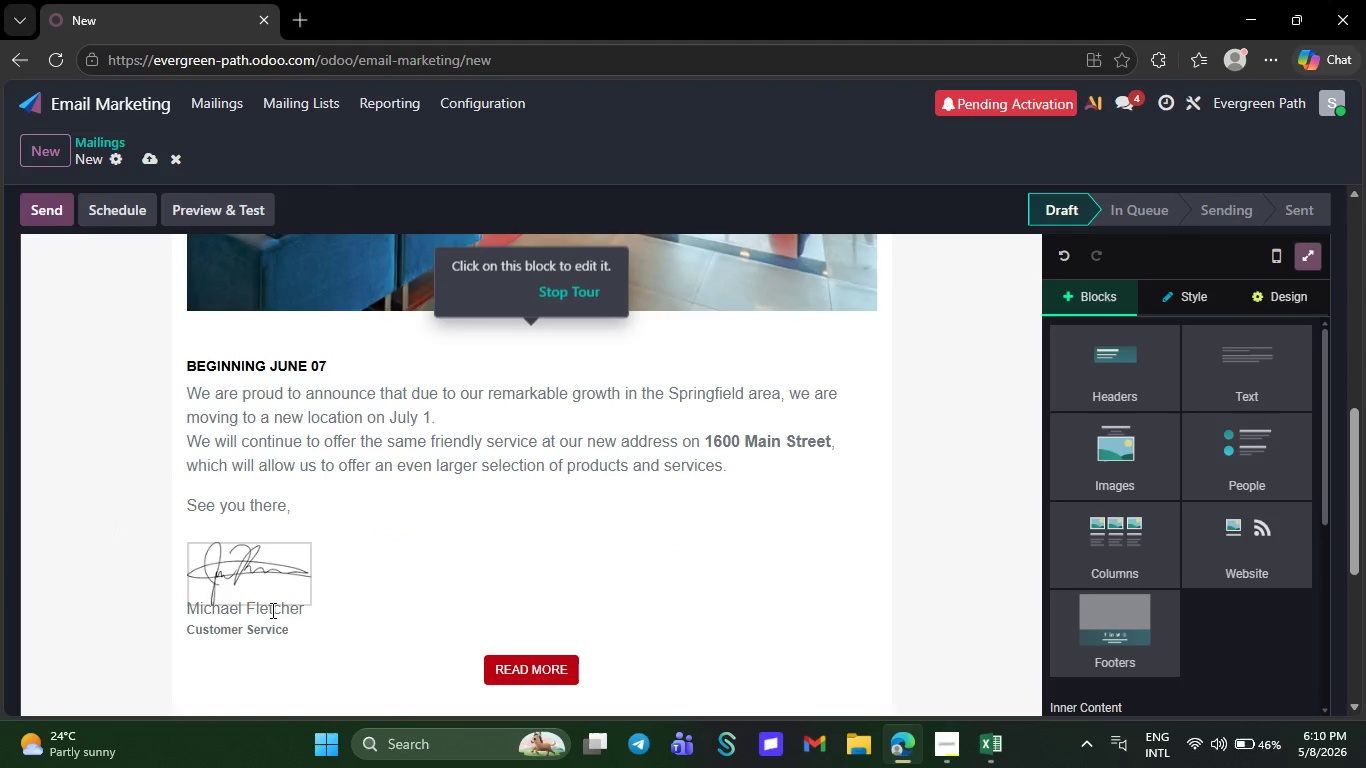 
wait(6.03)
 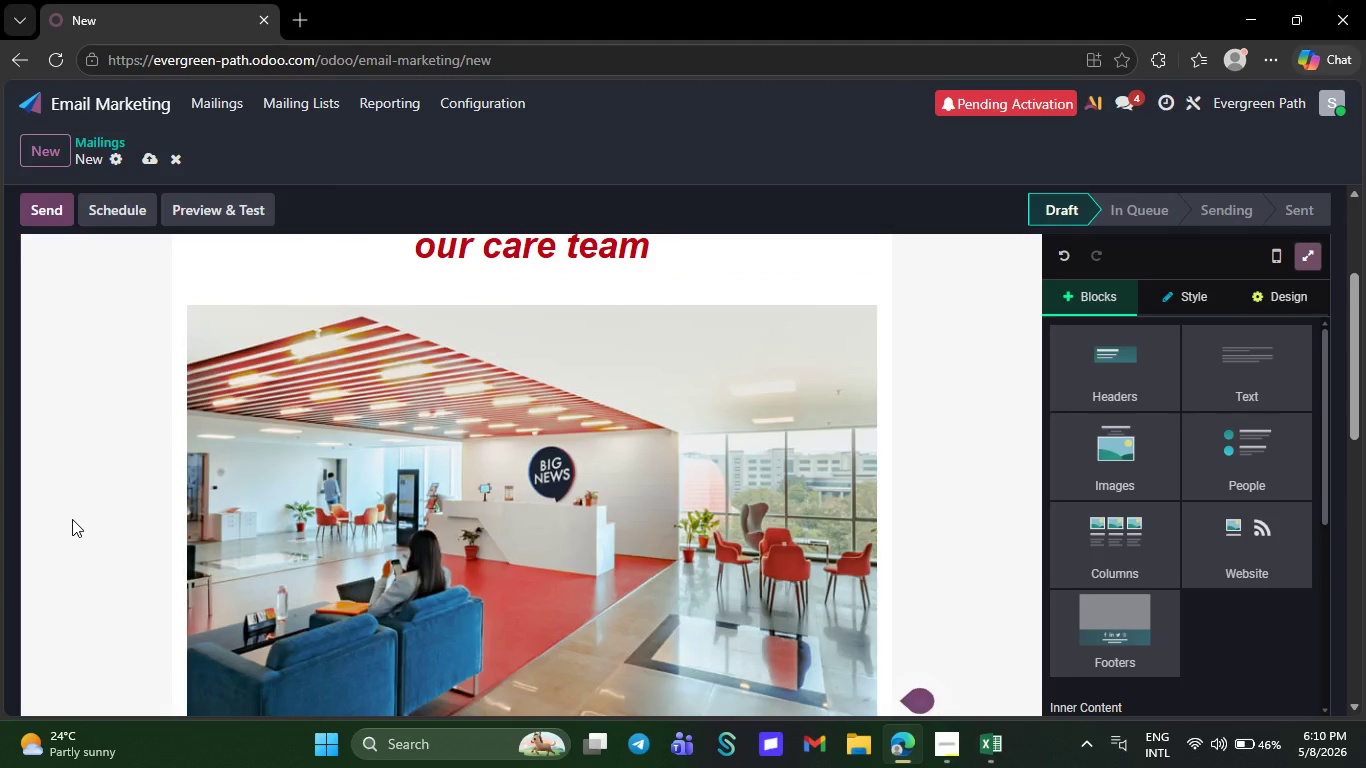 
left_click([303, 635])
 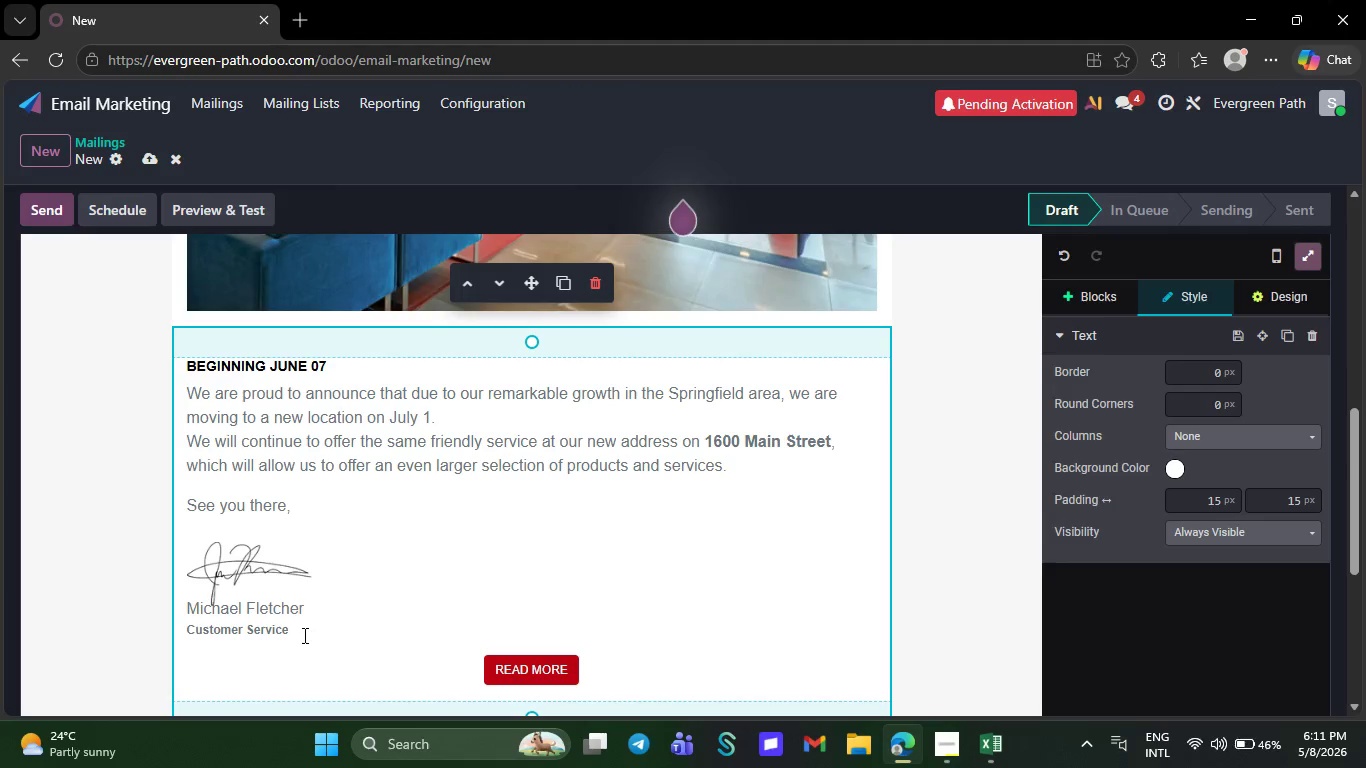 
key(Backspace)
 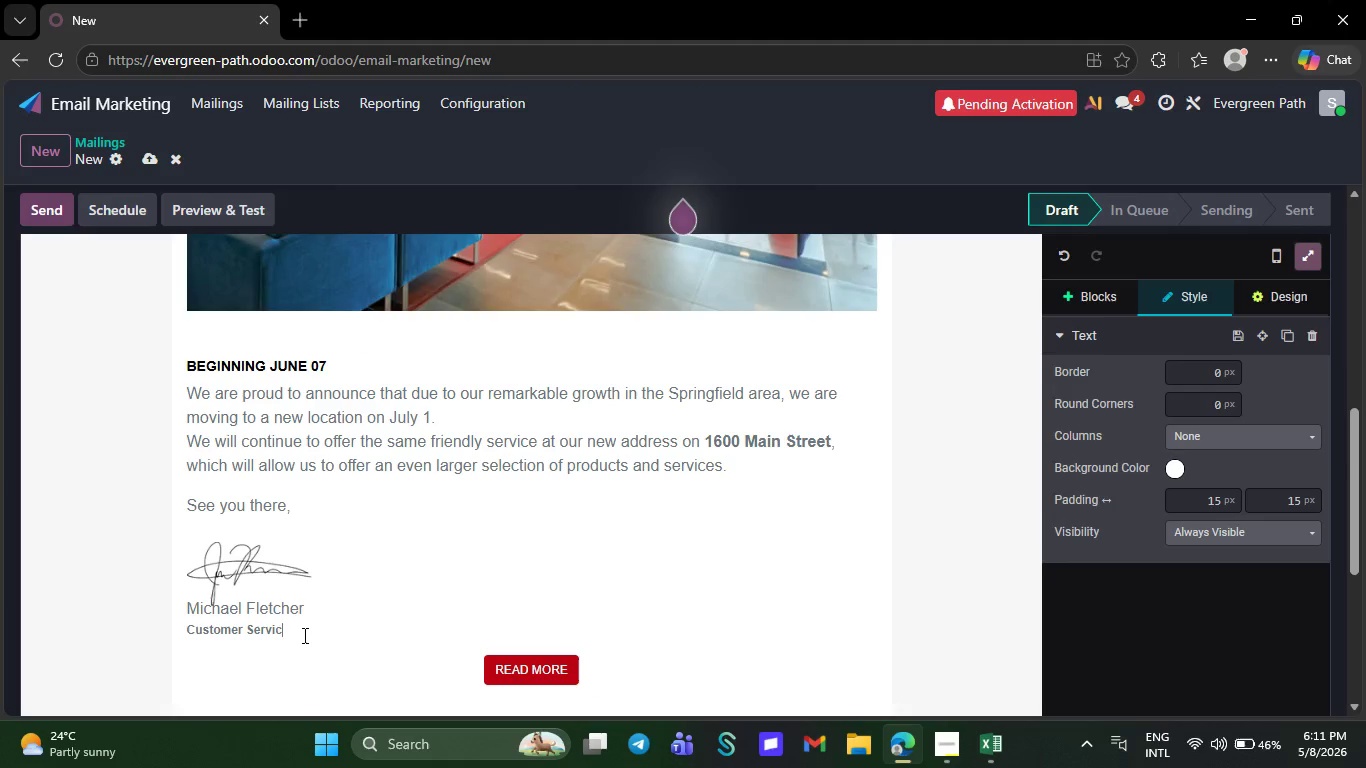 
key(Backspace)
 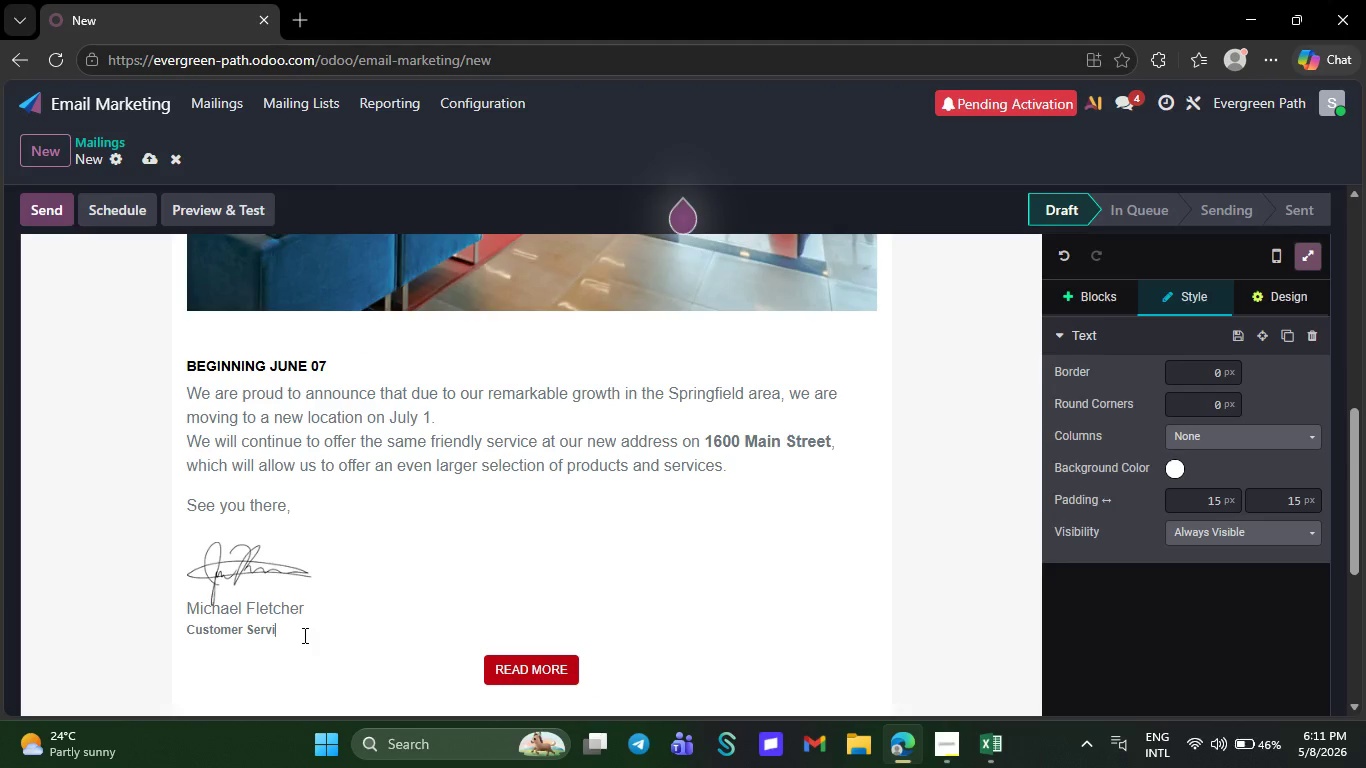 
key(Backspace)
 